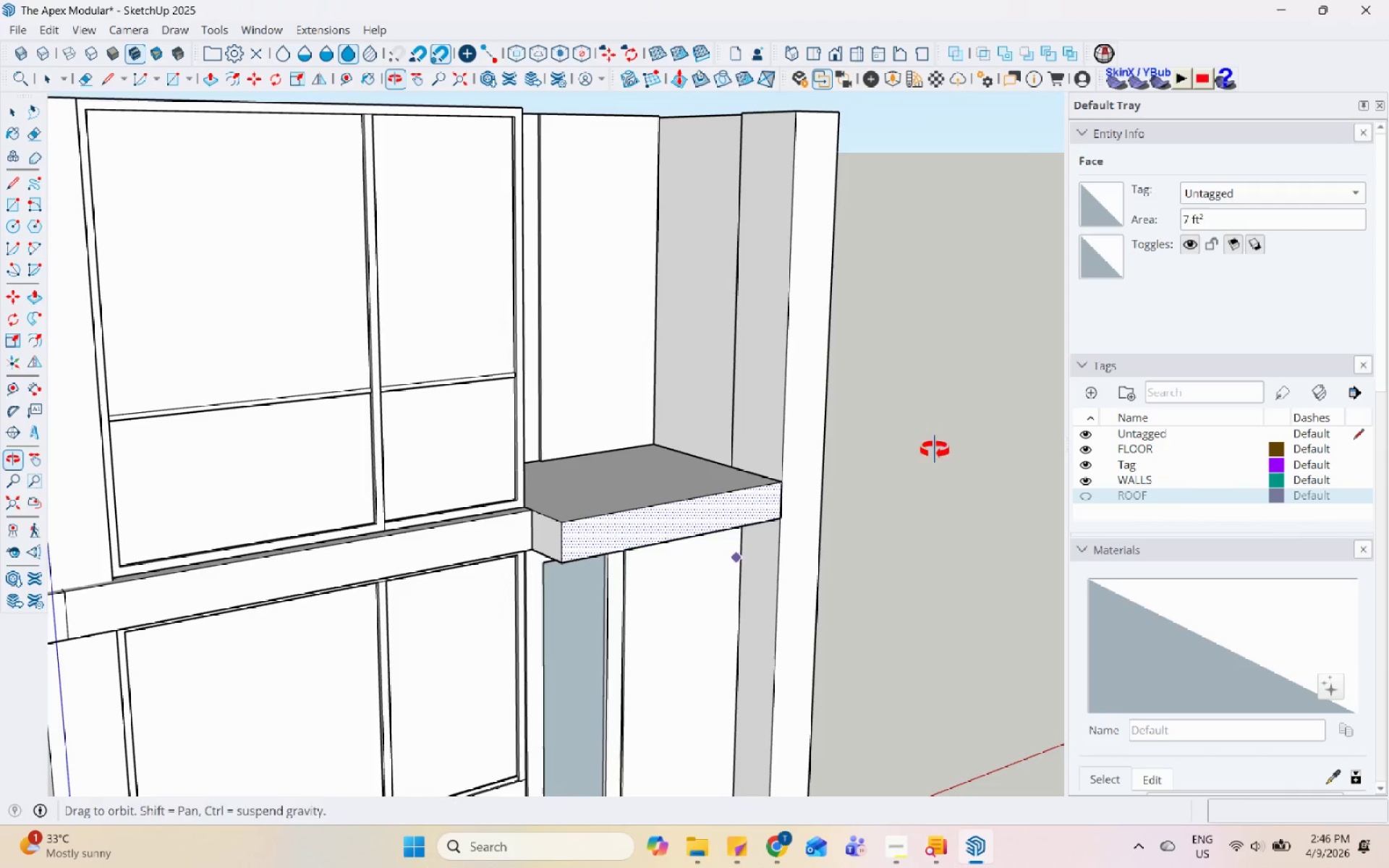 
scroll: coordinate [436, 509], scroll_direction: up, amount: 1.0
 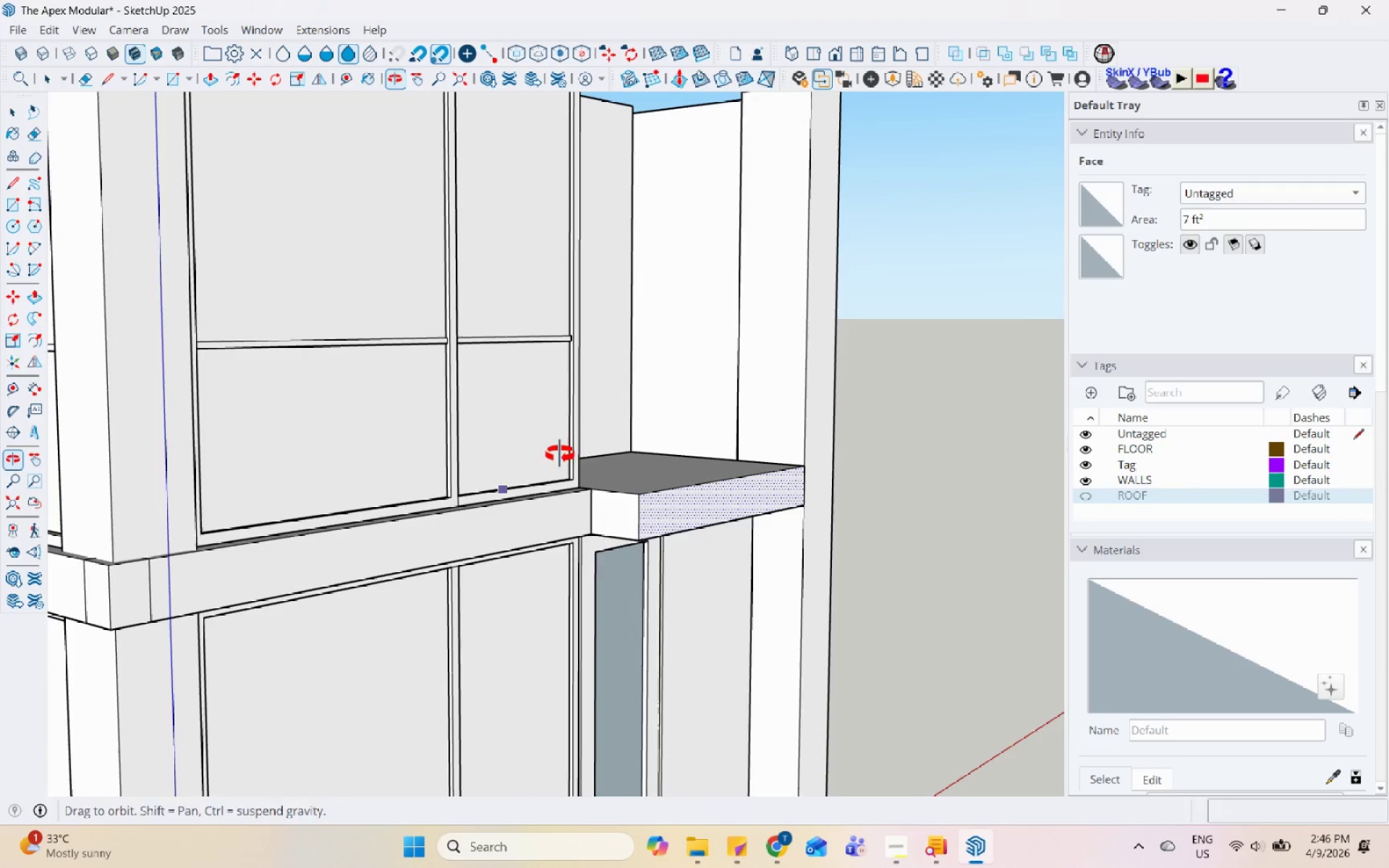 
key(Space)
 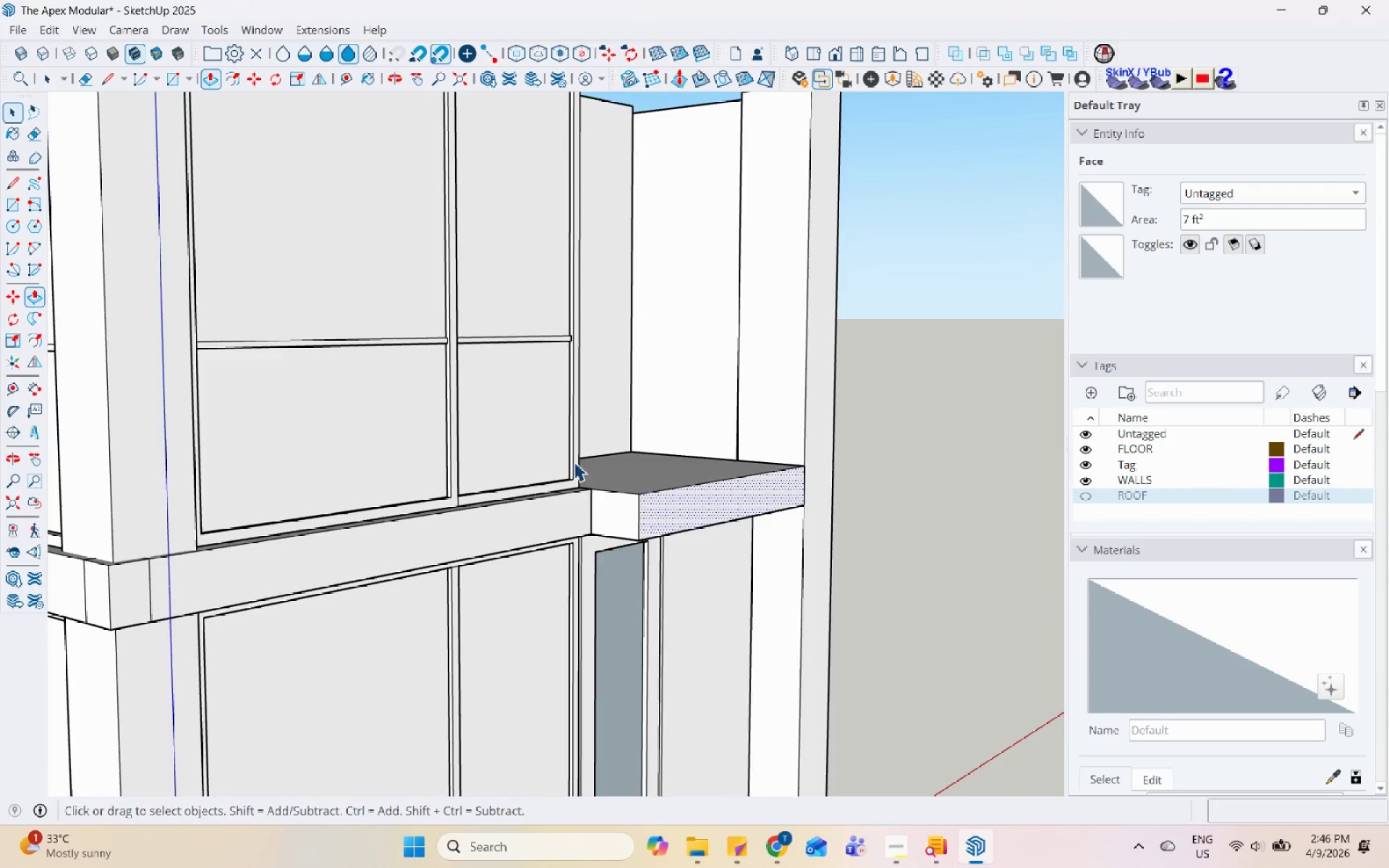 
scroll: coordinate [582, 498], scroll_direction: down, amount: 4.0
 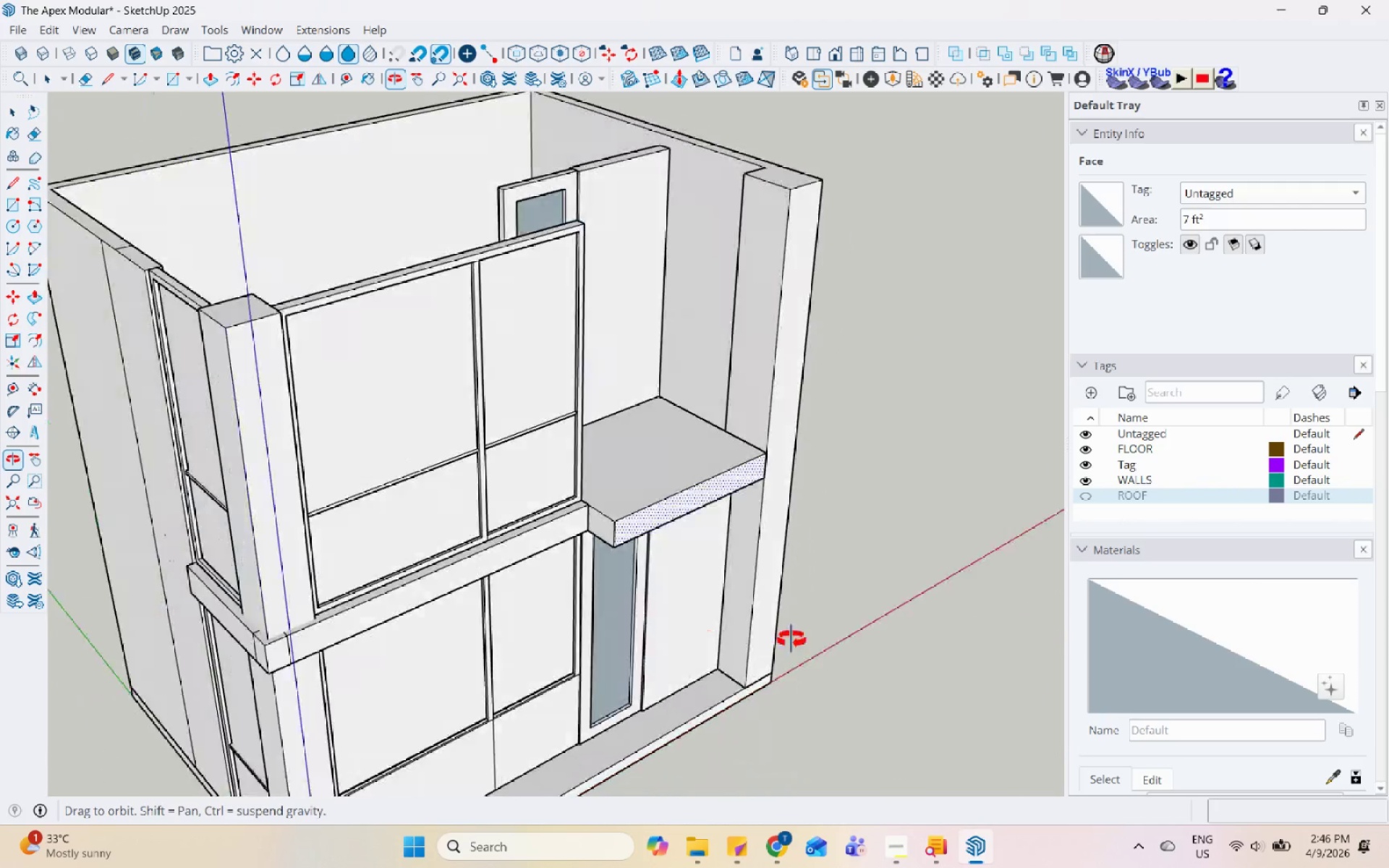 
scroll: coordinate [594, 506], scroll_direction: up, amount: 5.0
 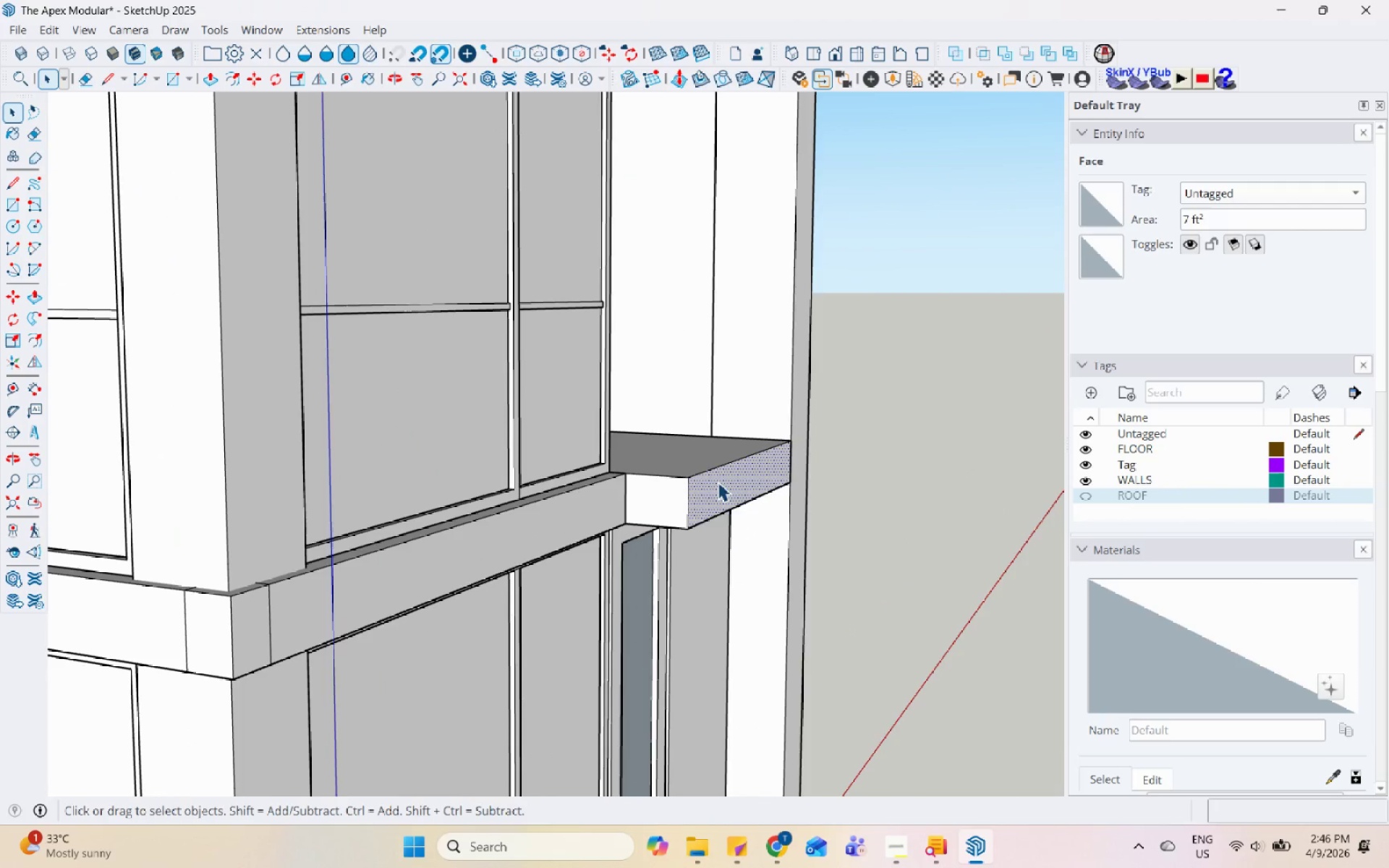 
double_click([712, 479])
 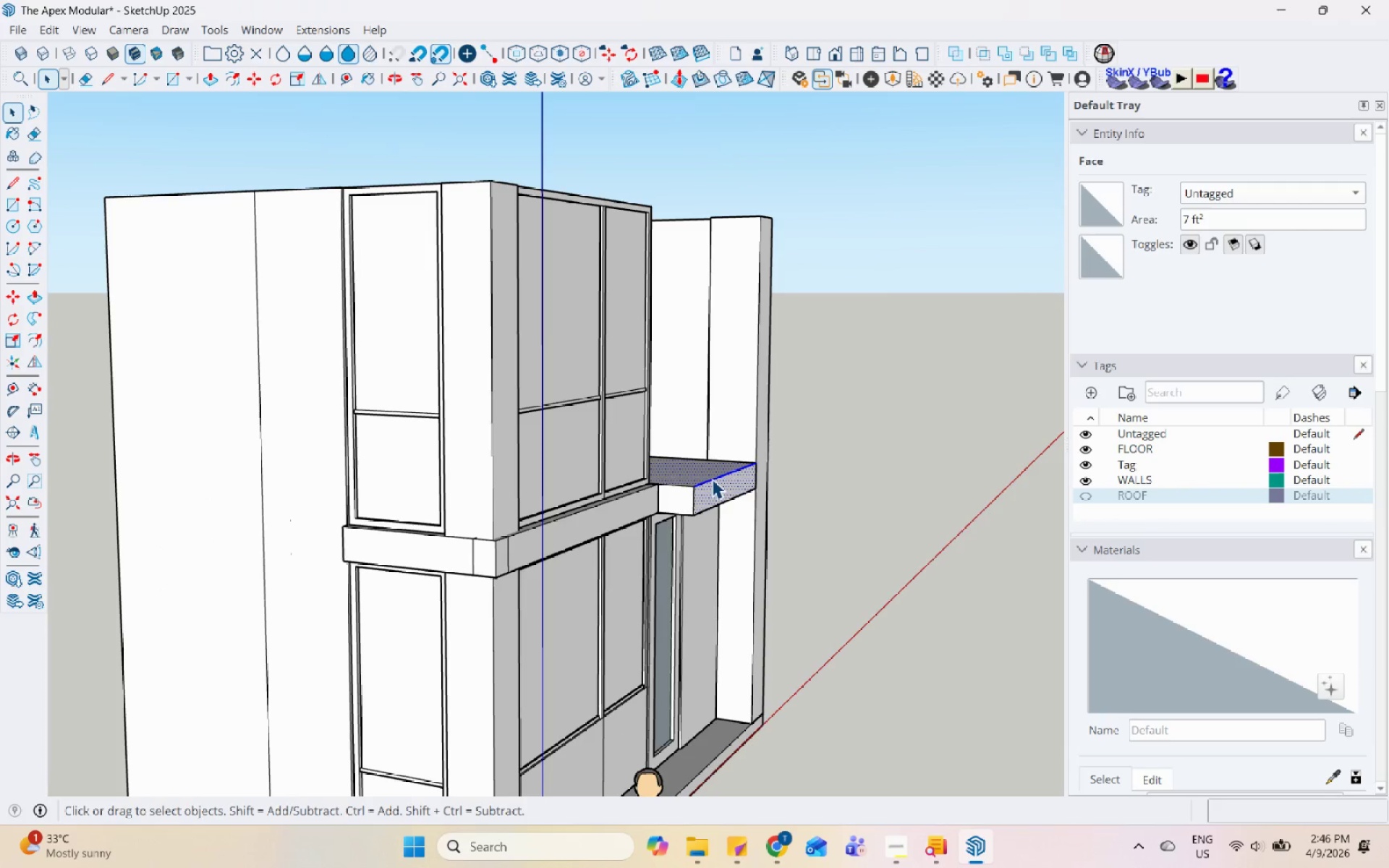 
scroll: coordinate [696, 504], scroll_direction: down, amount: 6.0
 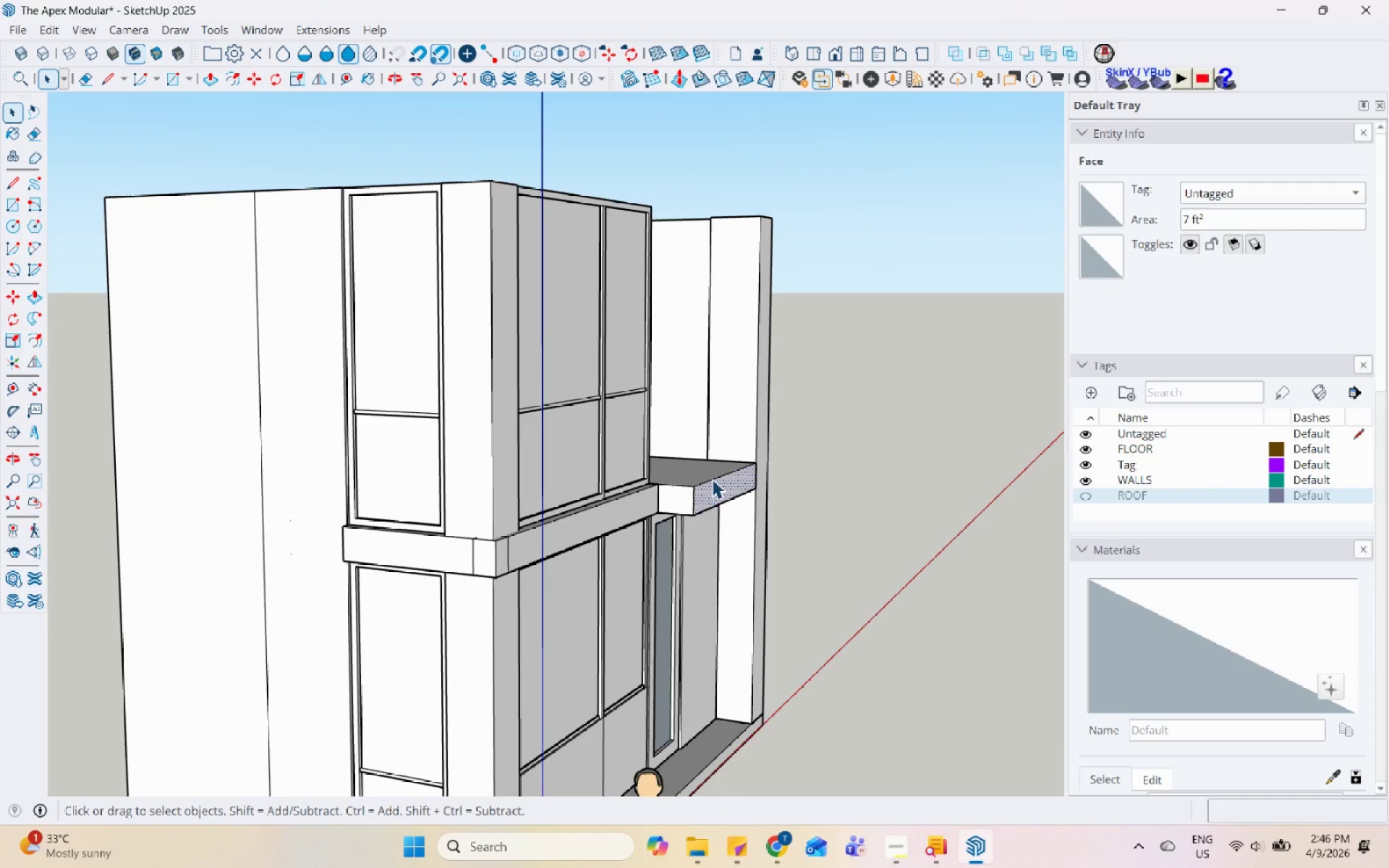 
triple_click([712, 479])
 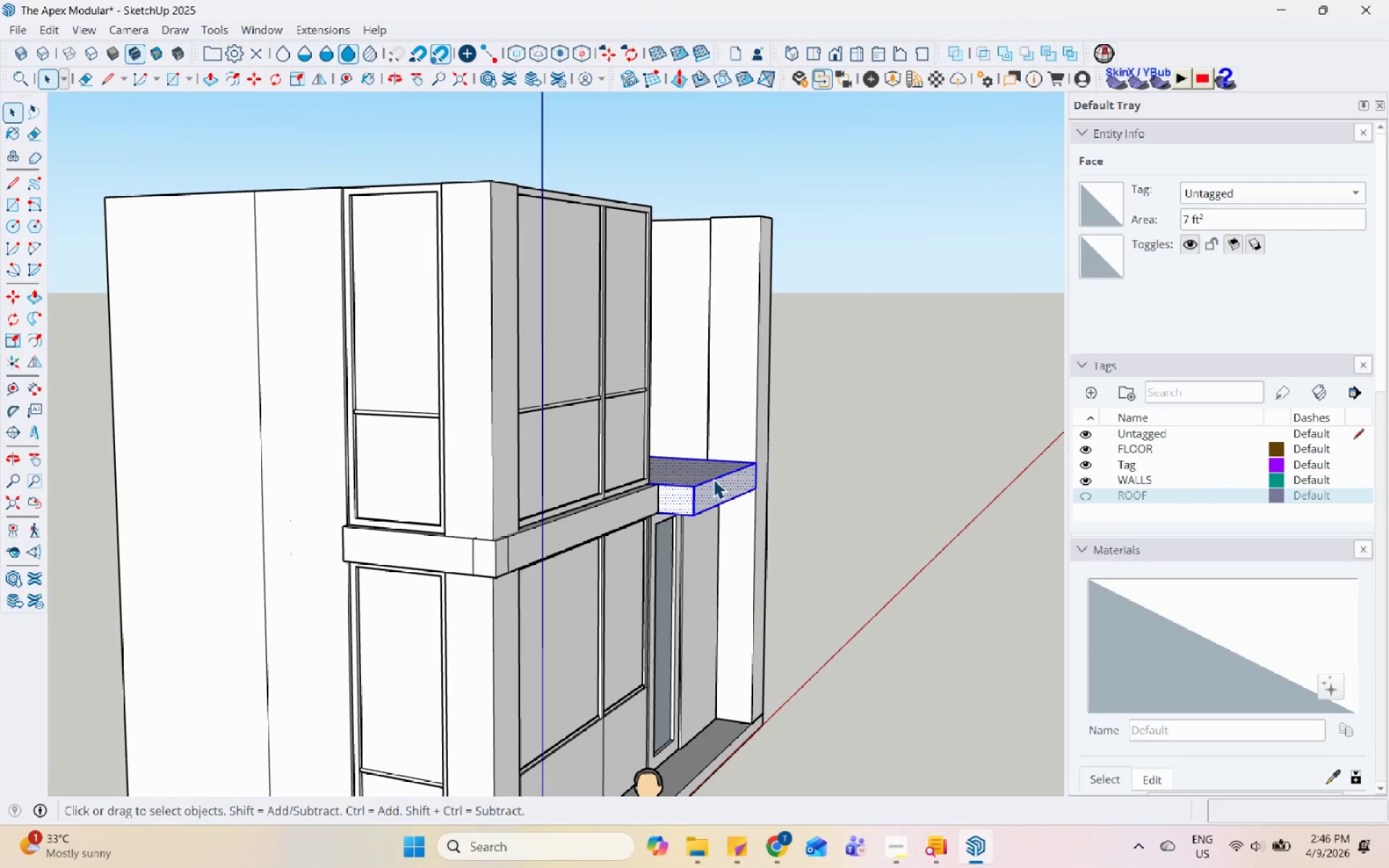 
right_click([713, 479])
 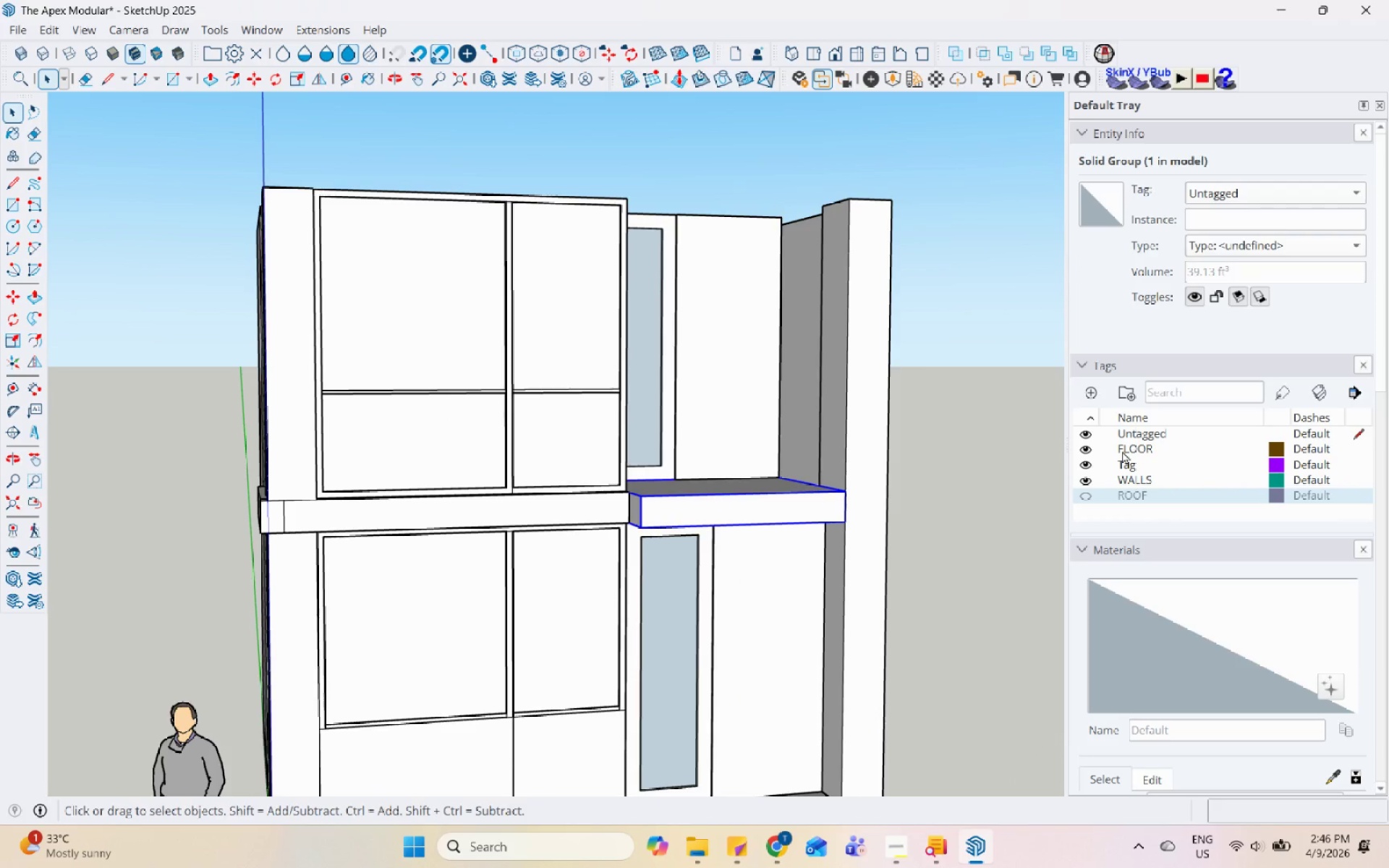 
left_click([1083, 494])
 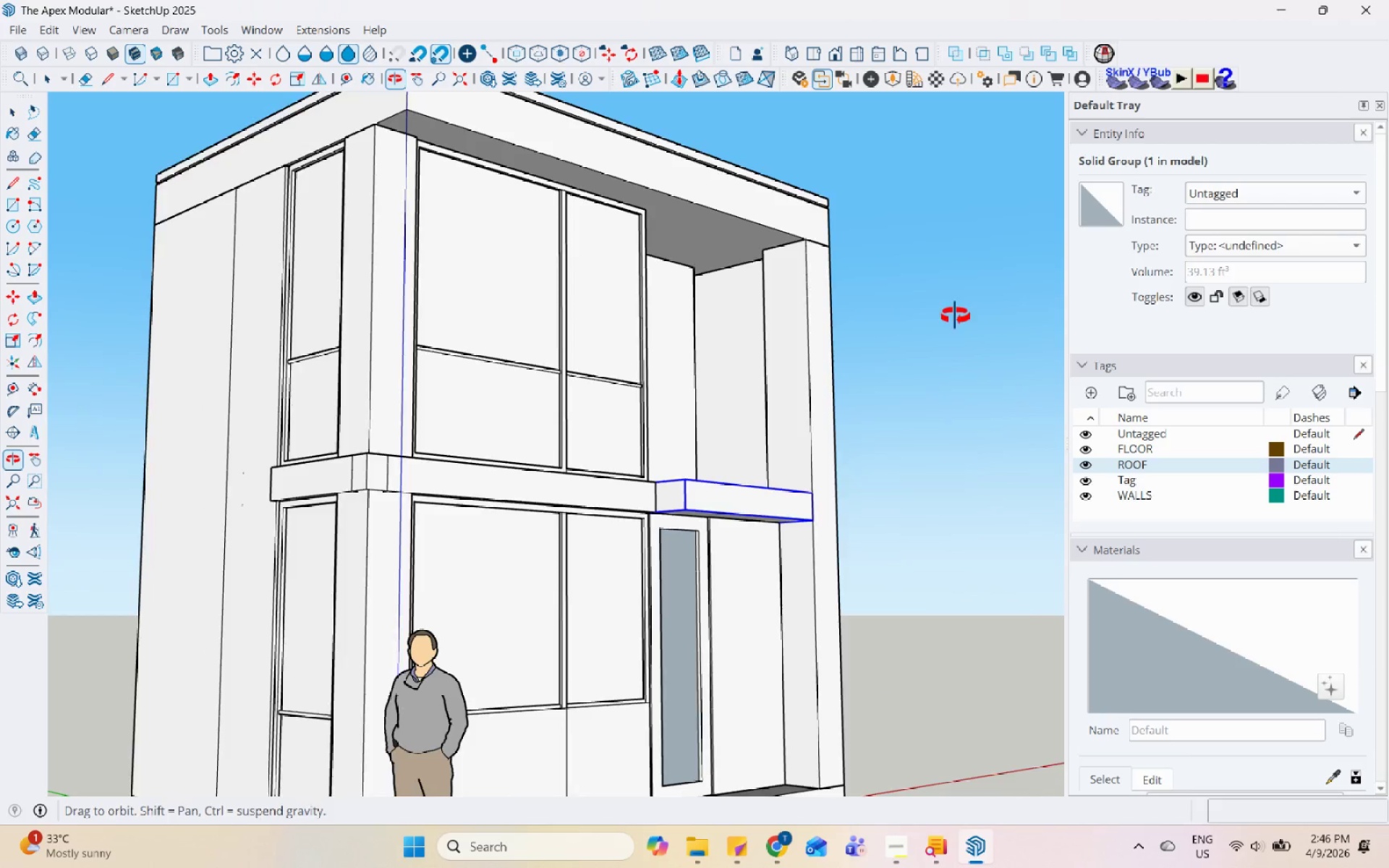 
scroll: coordinate [786, 289], scroll_direction: up, amount: 17.0
 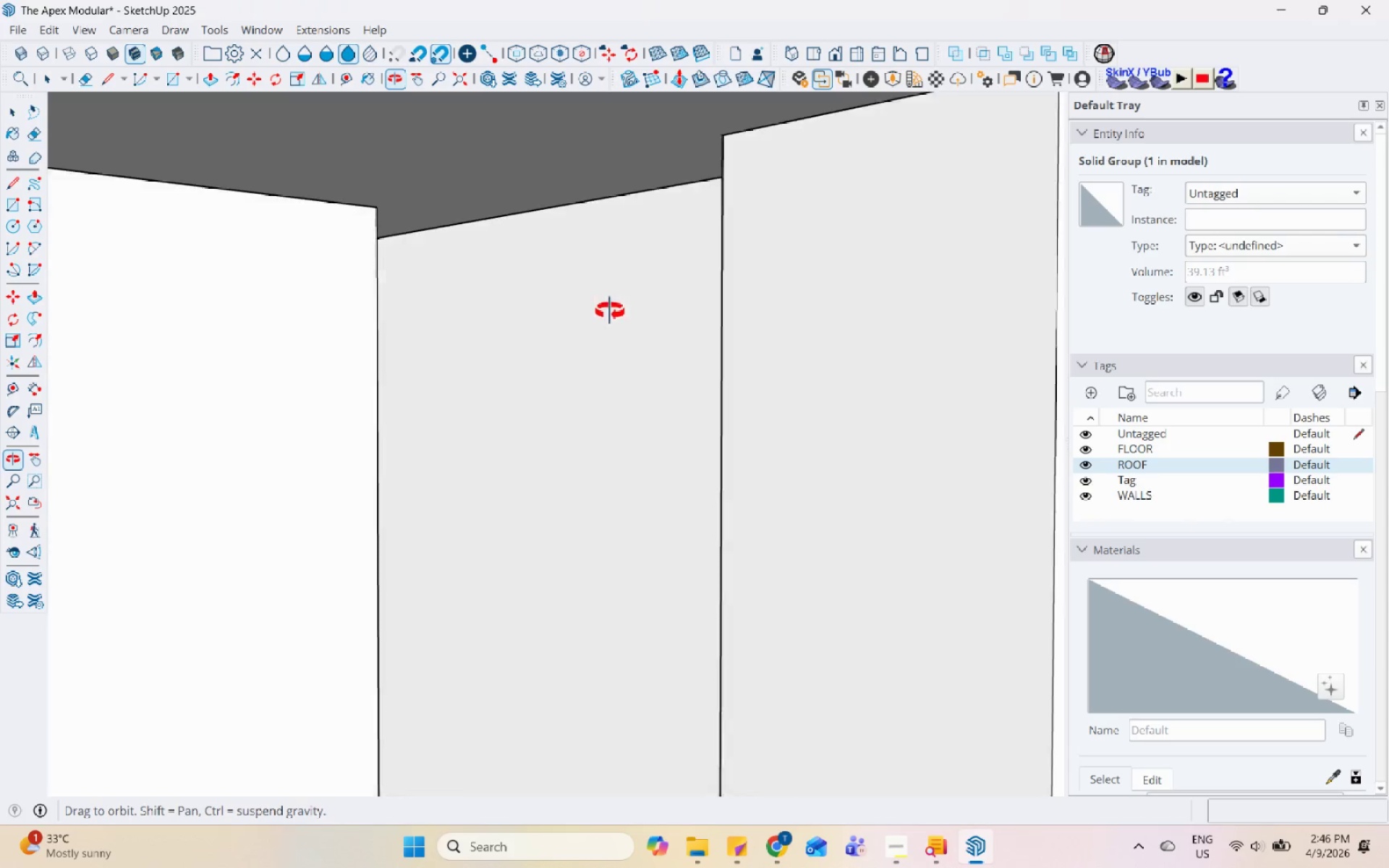 
scroll: coordinate [574, 192], scroll_direction: down, amount: 3.0
 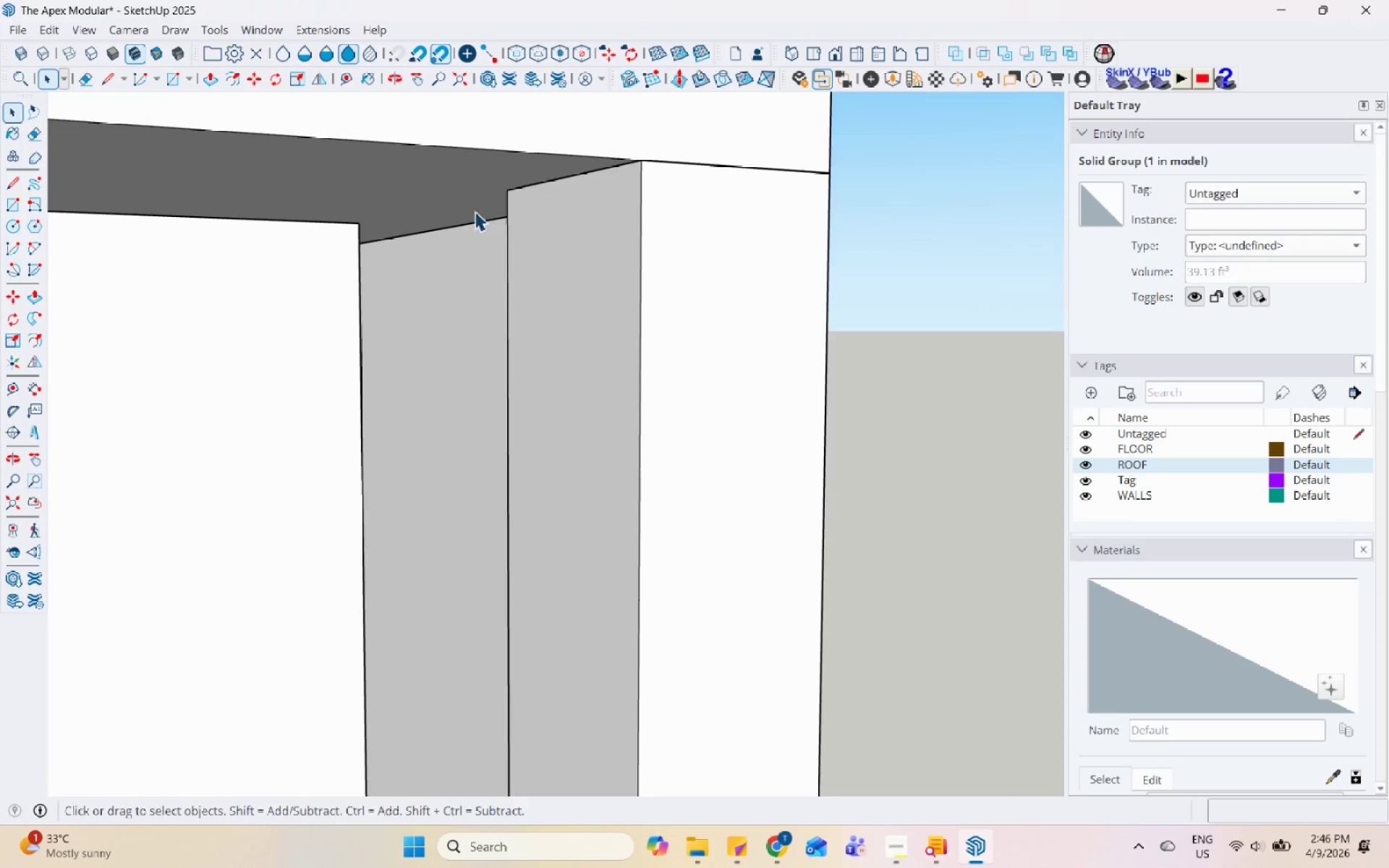 
scroll: coordinate [464, 247], scroll_direction: up, amount: 9.0
 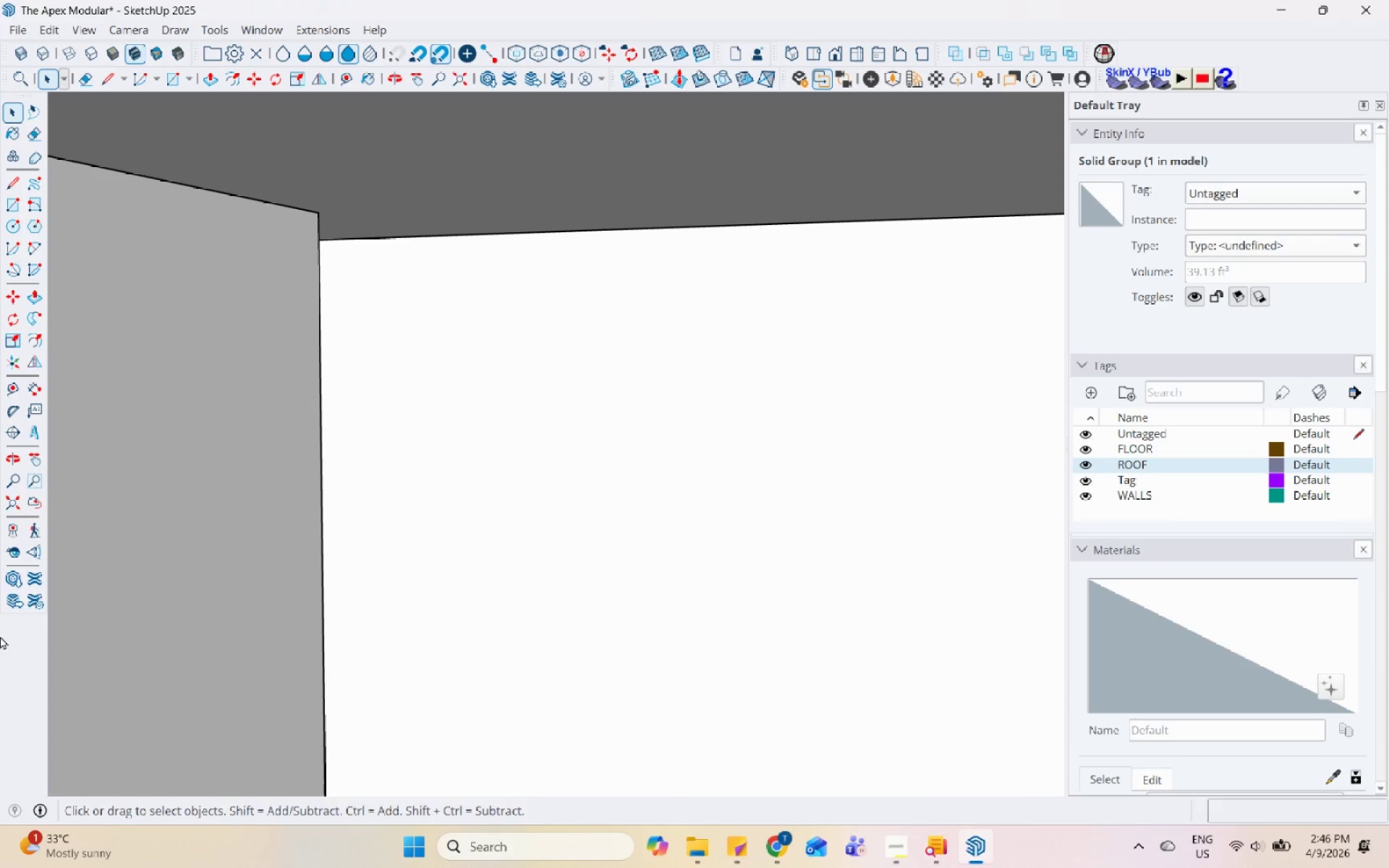 
left_click([8, 550])
 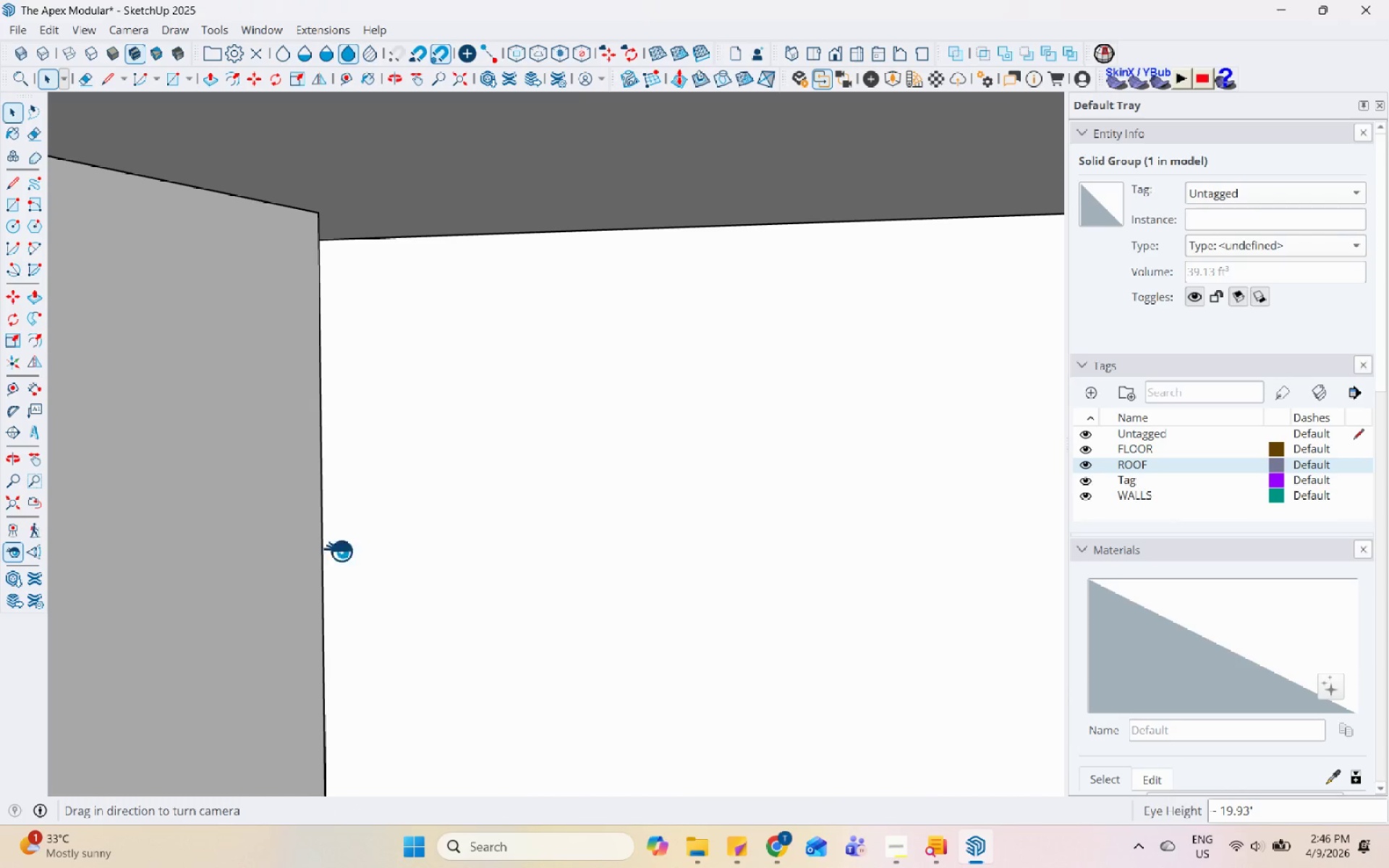 
left_click_drag(start_coordinate=[488, 550], to_coordinate=[747, 554])
 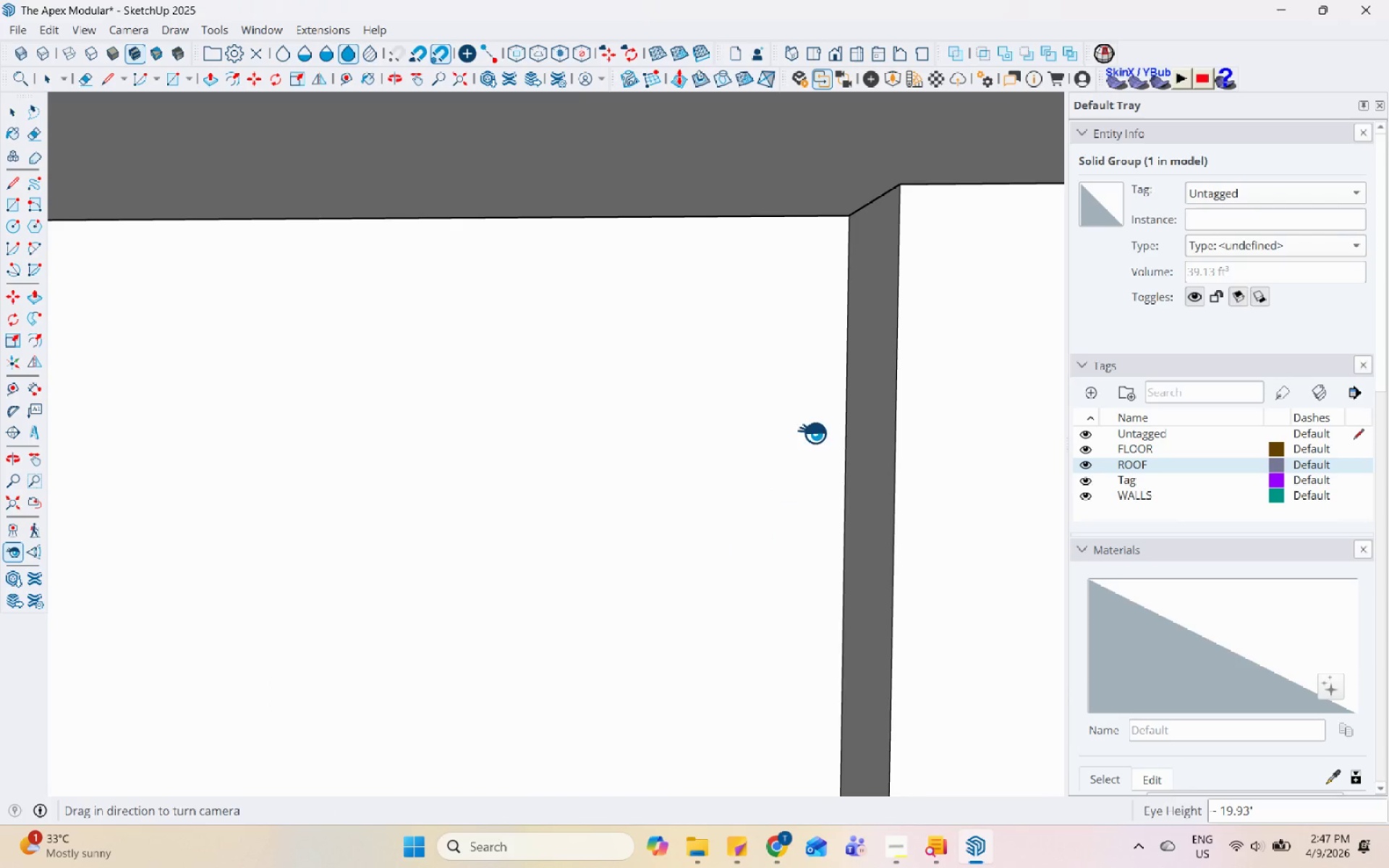 
key(Space)
 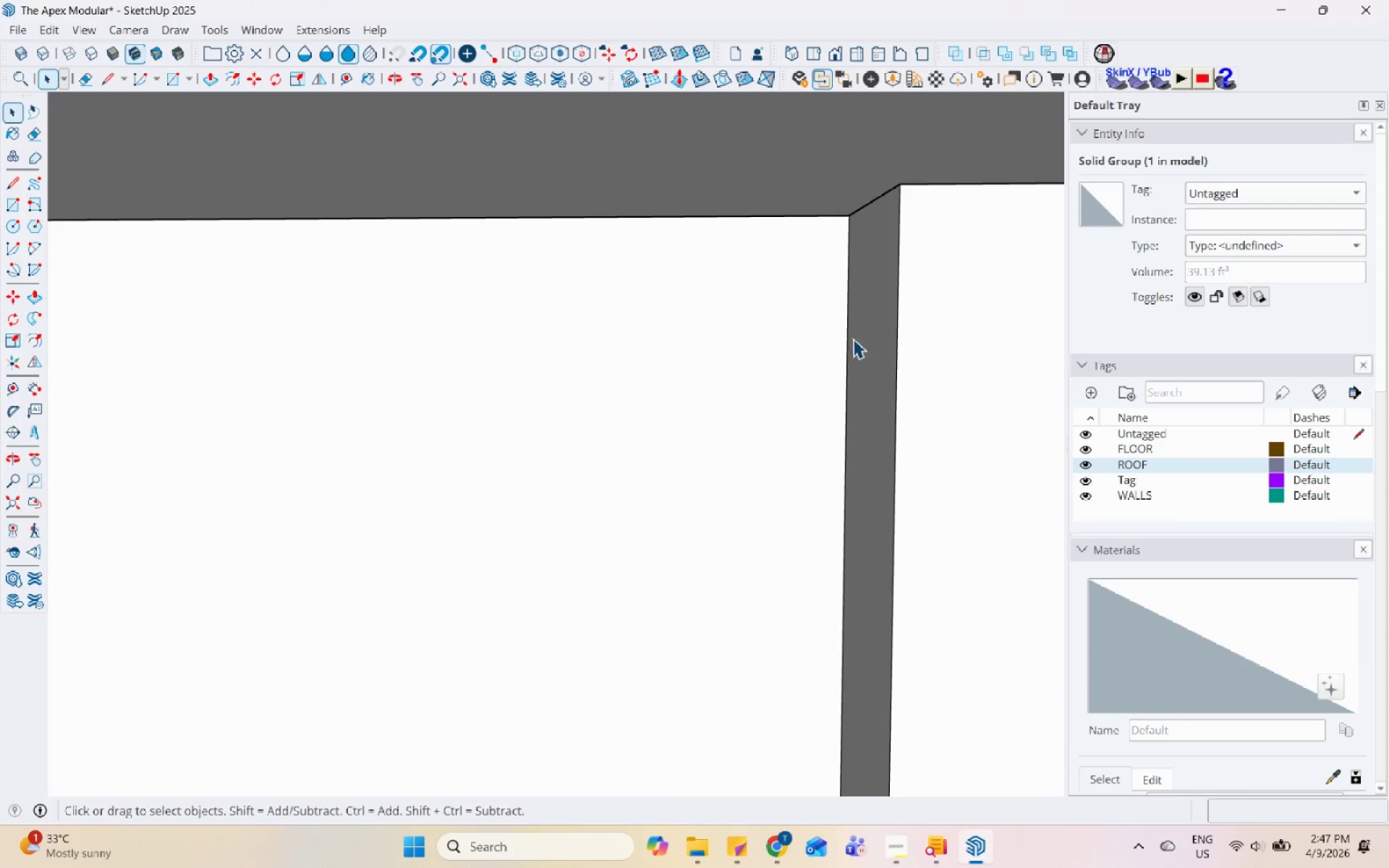 
left_click_drag(start_coordinate=[859, 328], to_coordinate=[862, 325])
 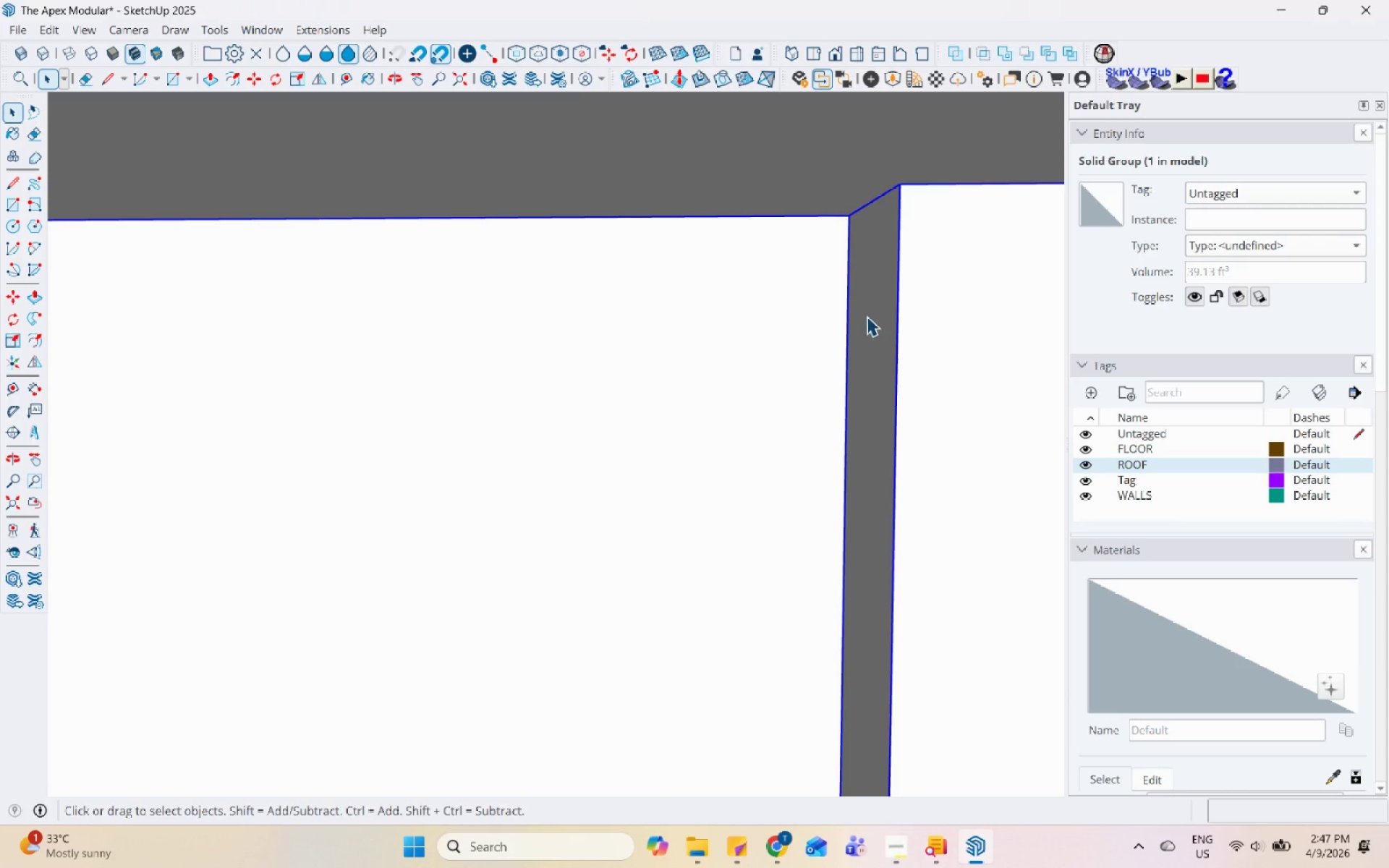 
triple_click([867, 315])
 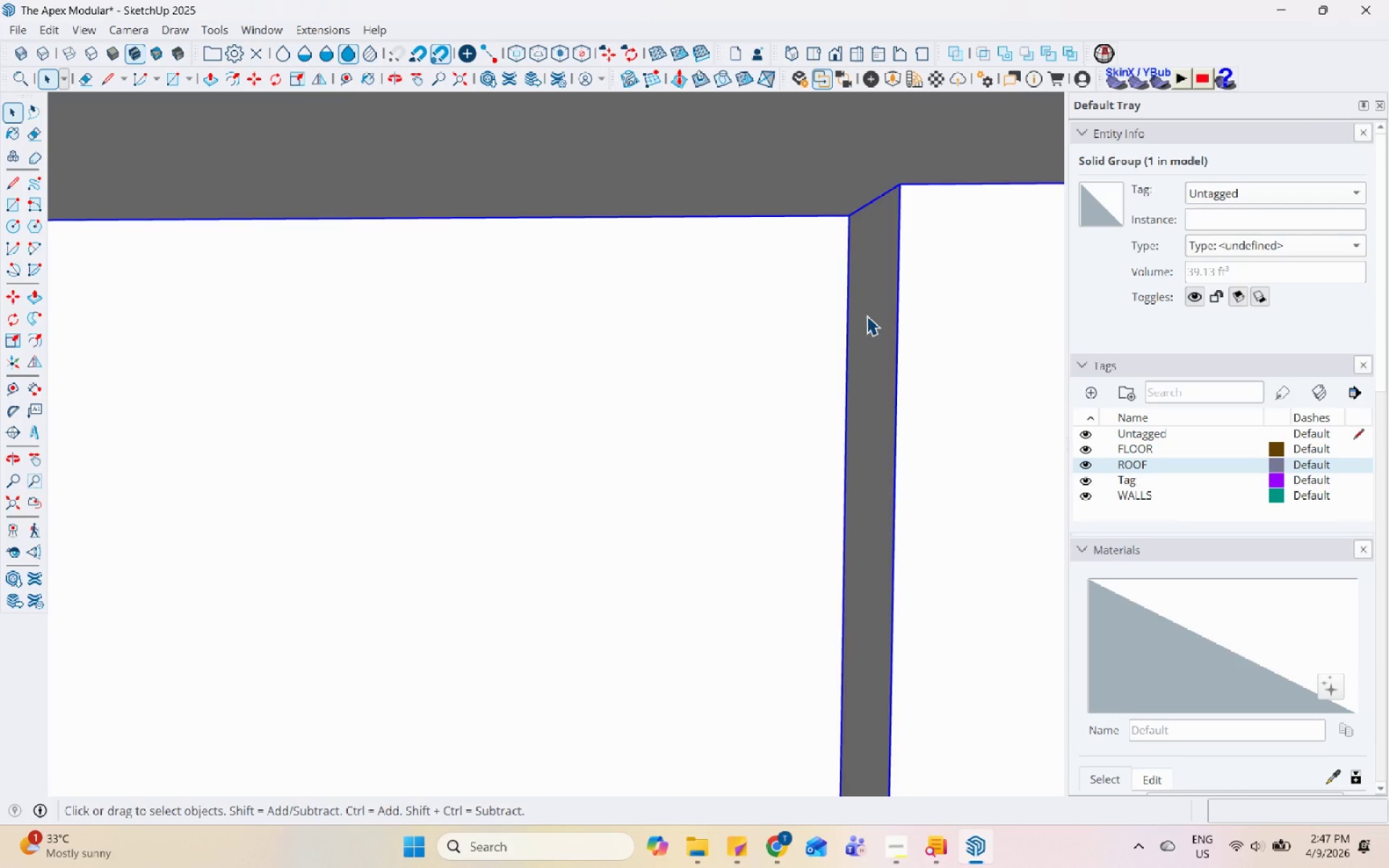 
triple_click([867, 315])
 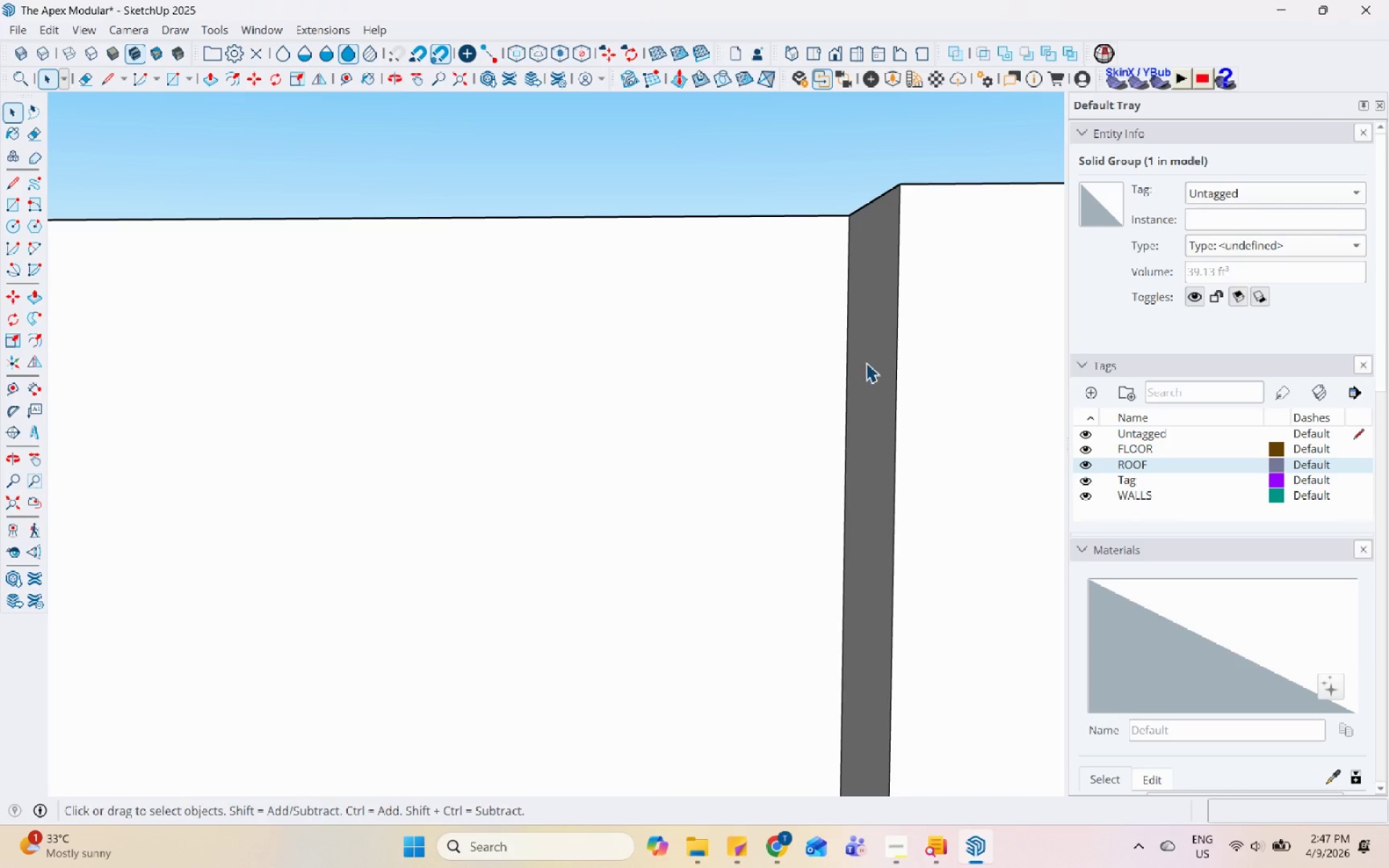 
left_click([866, 363])
 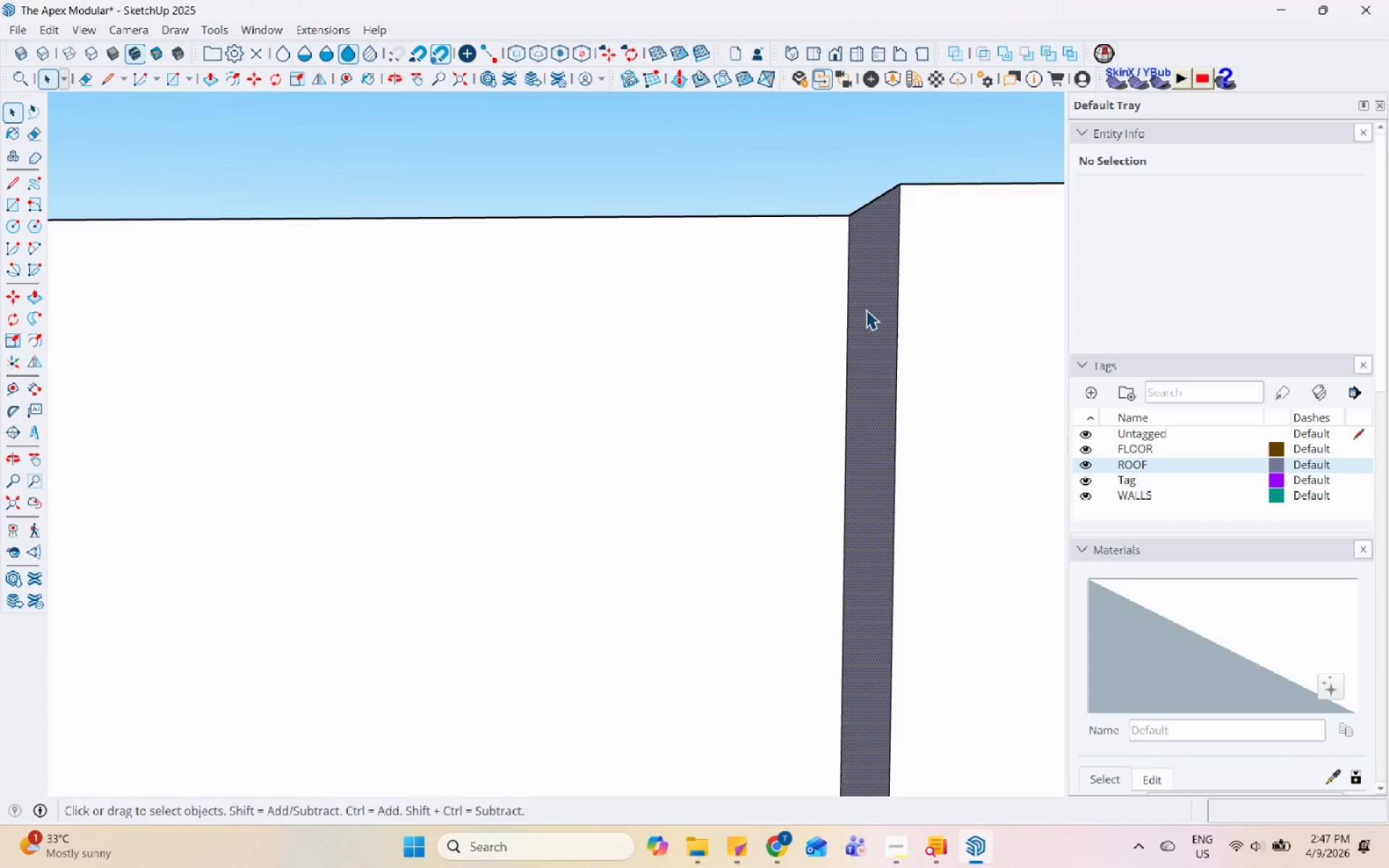 
scroll: coordinate [838, 433], scroll_direction: down, amount: 15.0
 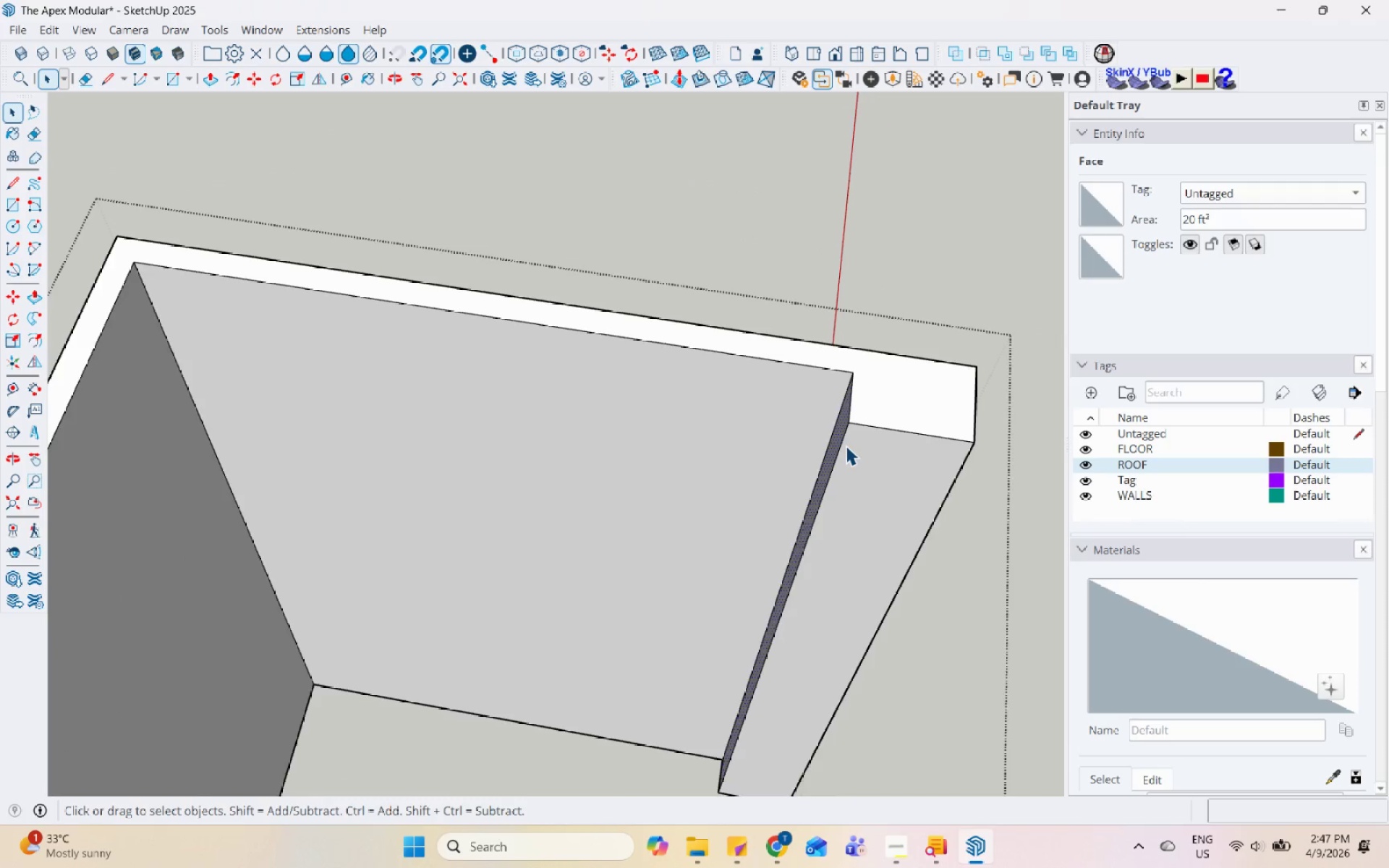 
key(A)
 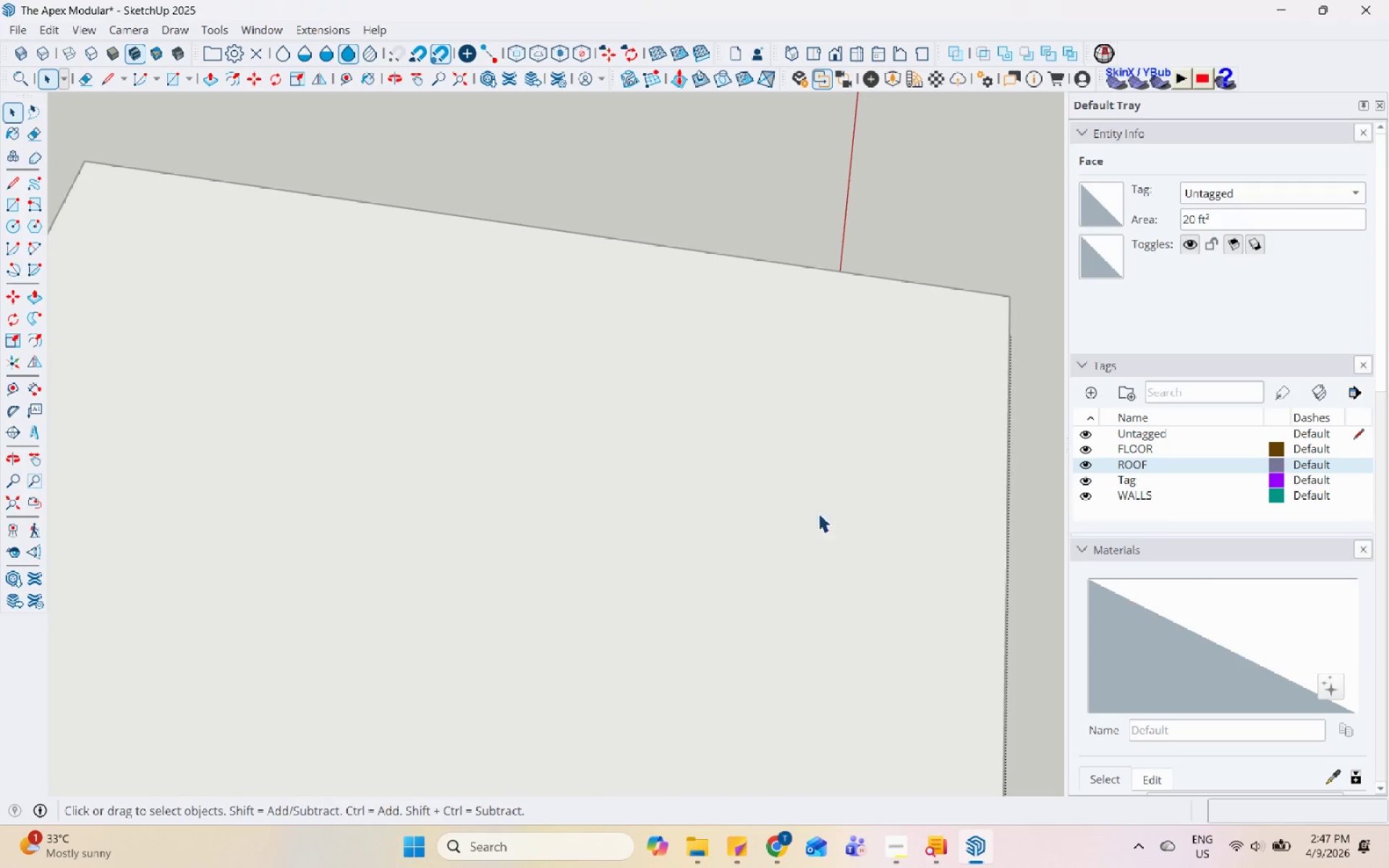 
scroll: coordinate [831, 518], scroll_direction: down, amount: 4.0
 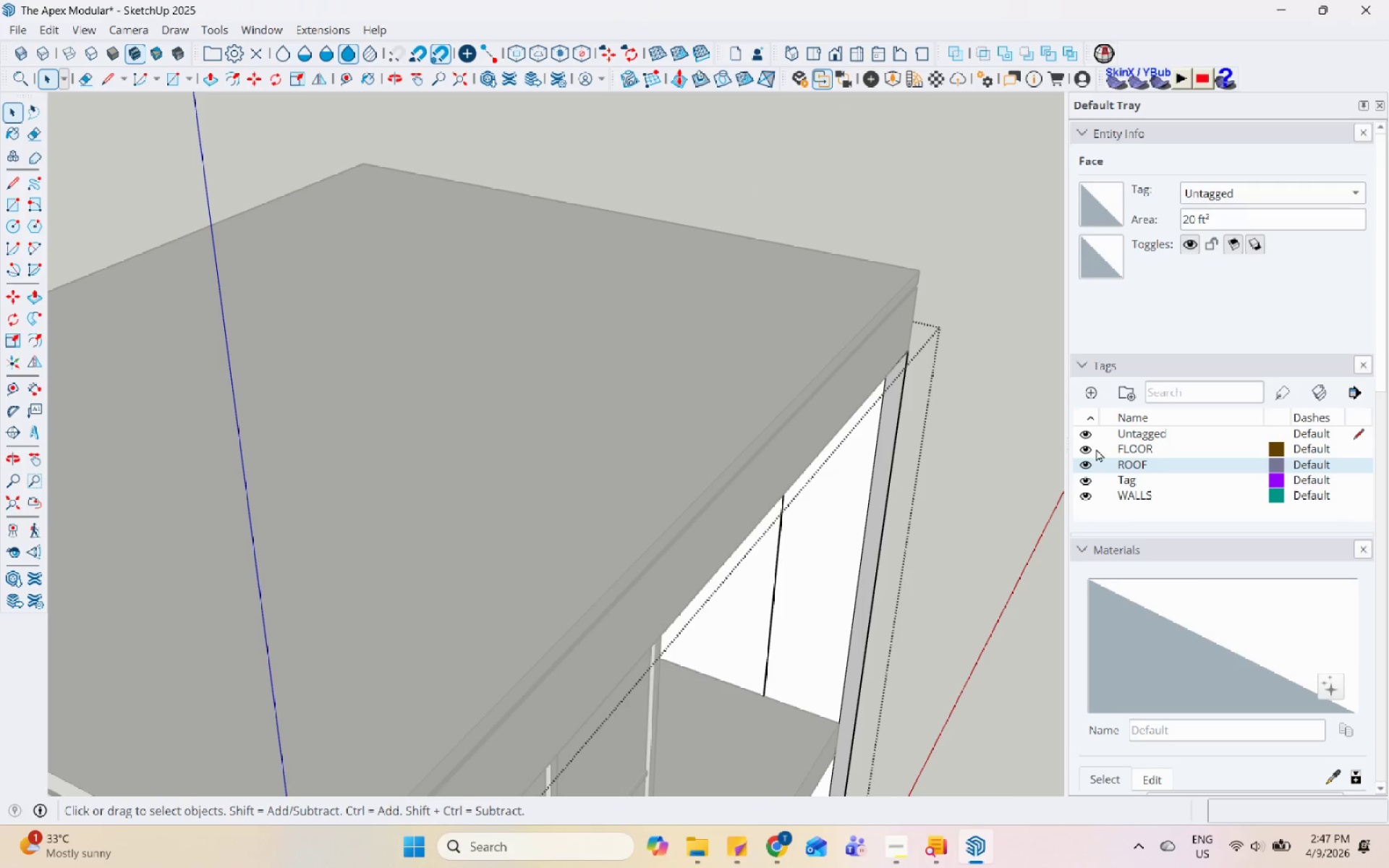 
left_click([1083, 461])
 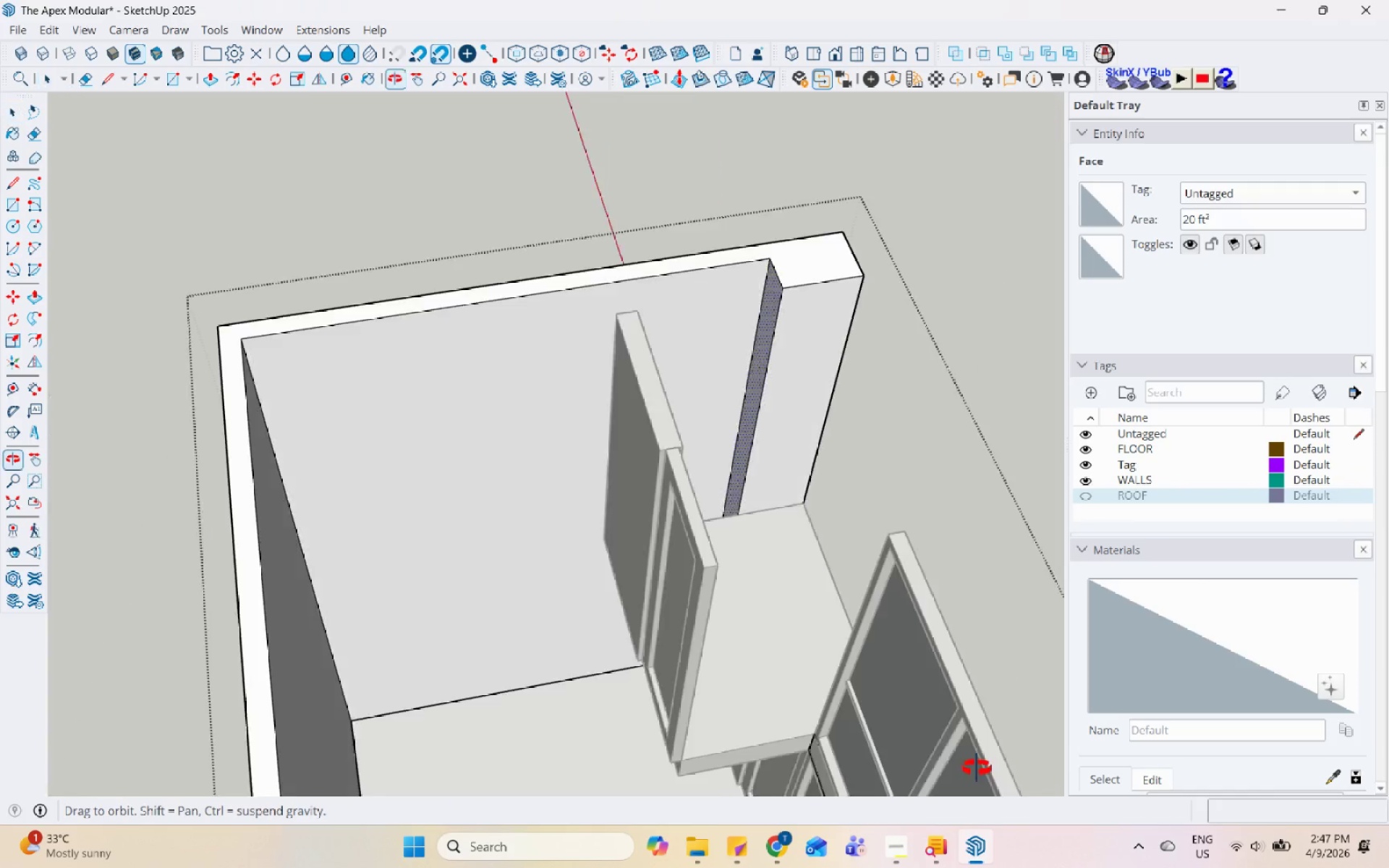 
key(L)
 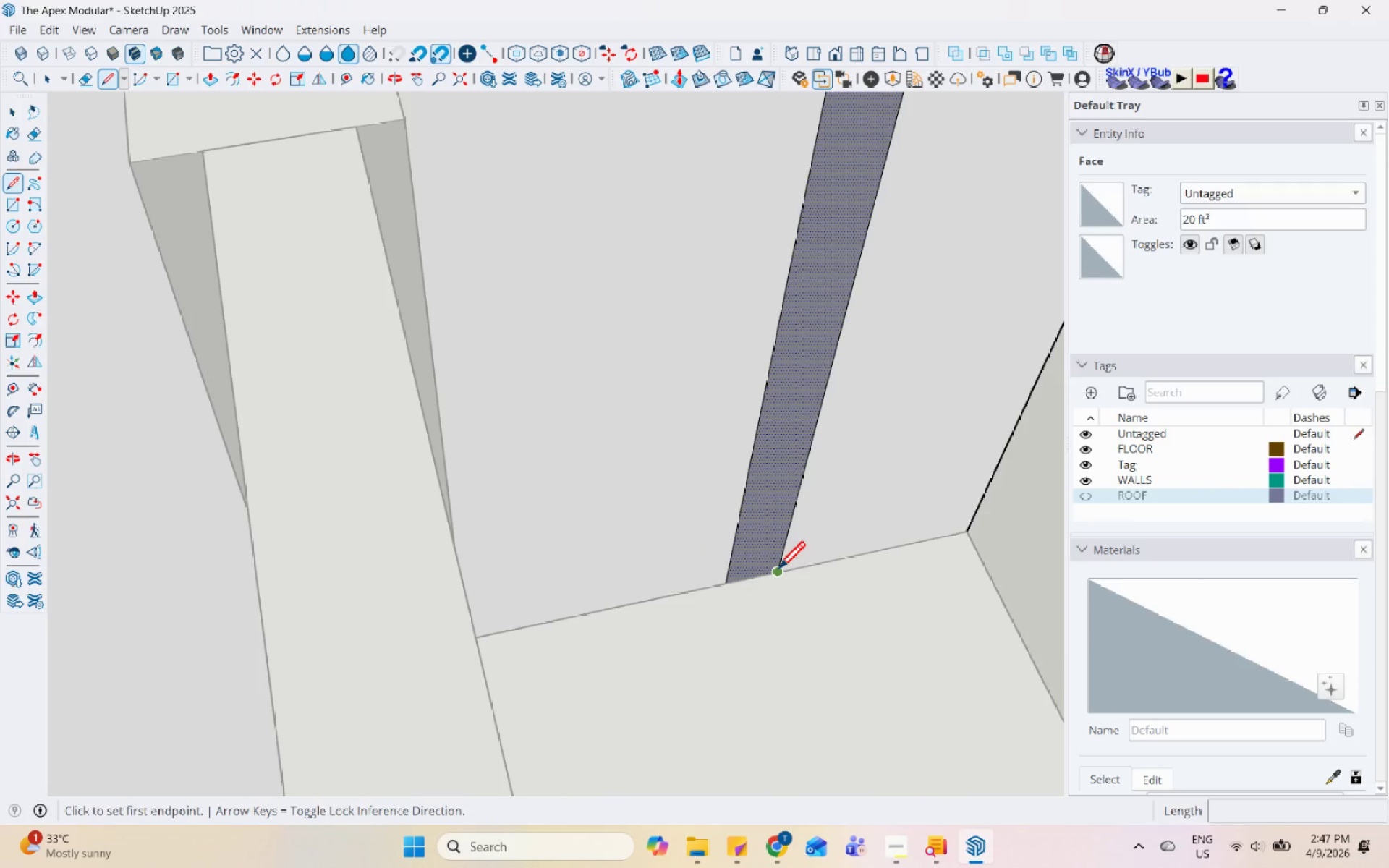 
scroll: coordinate [793, 485], scroll_direction: up, amount: 12.0
 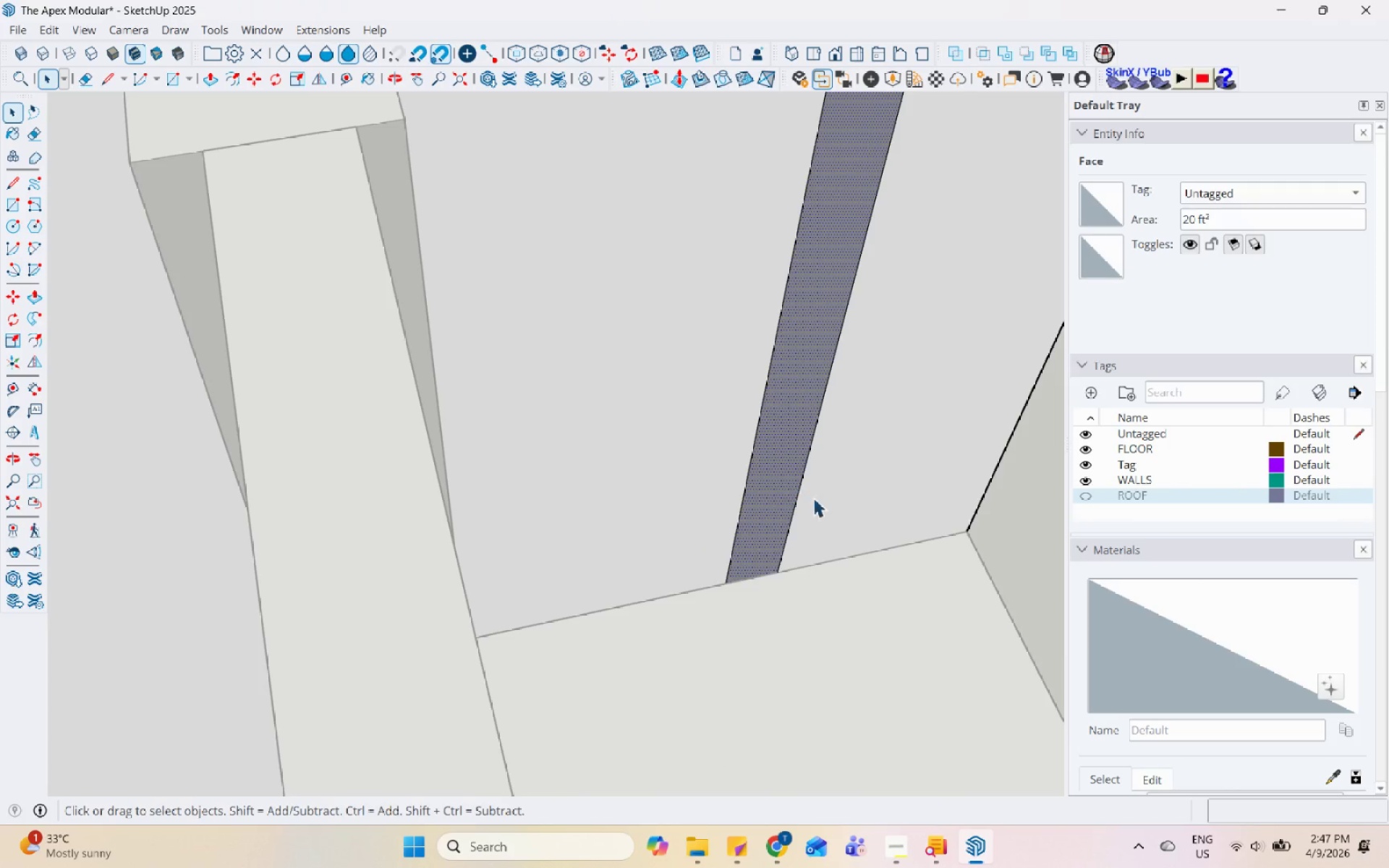 
left_click([773, 559])
 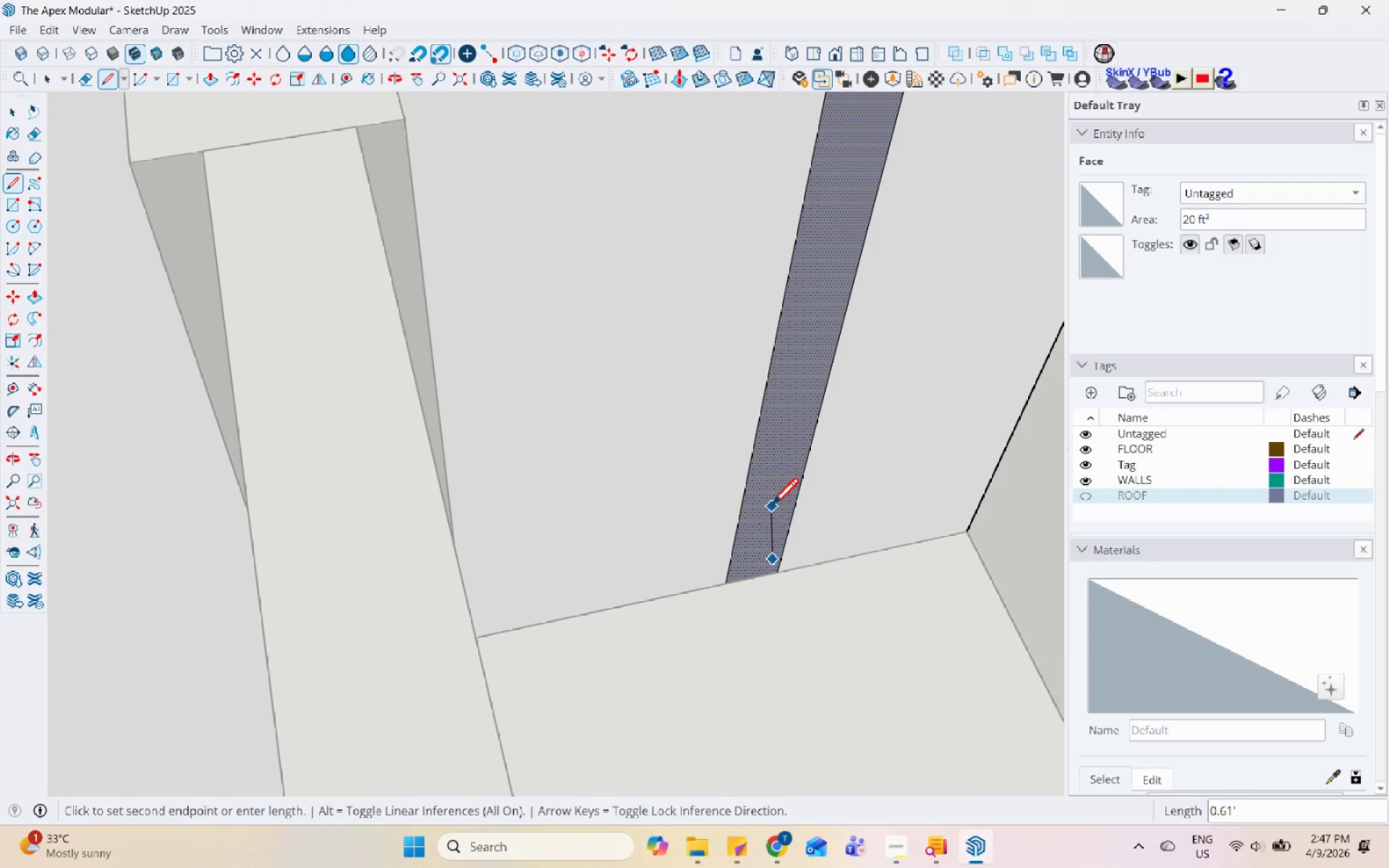 
key(Escape)
 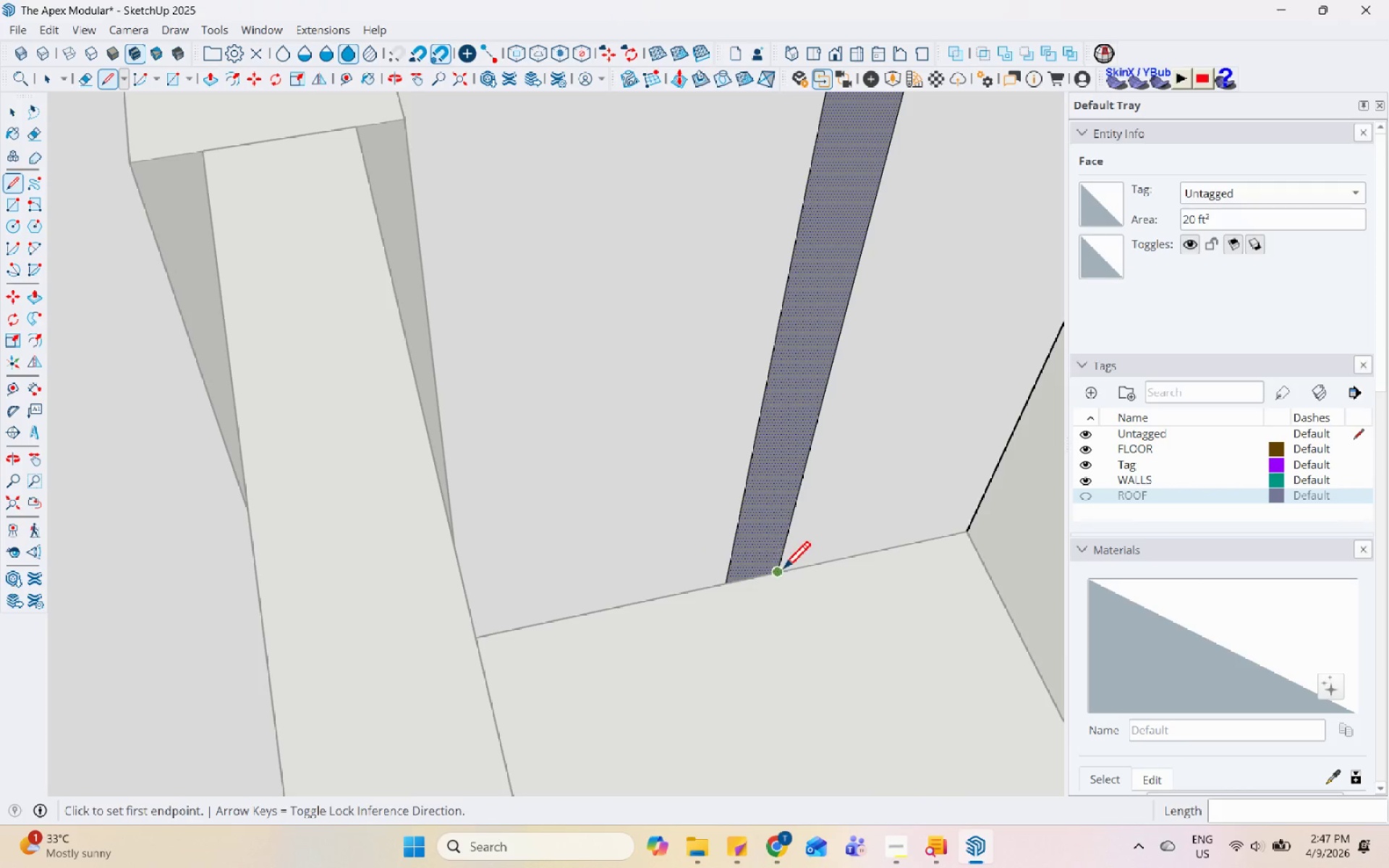 
left_click([781, 571])
 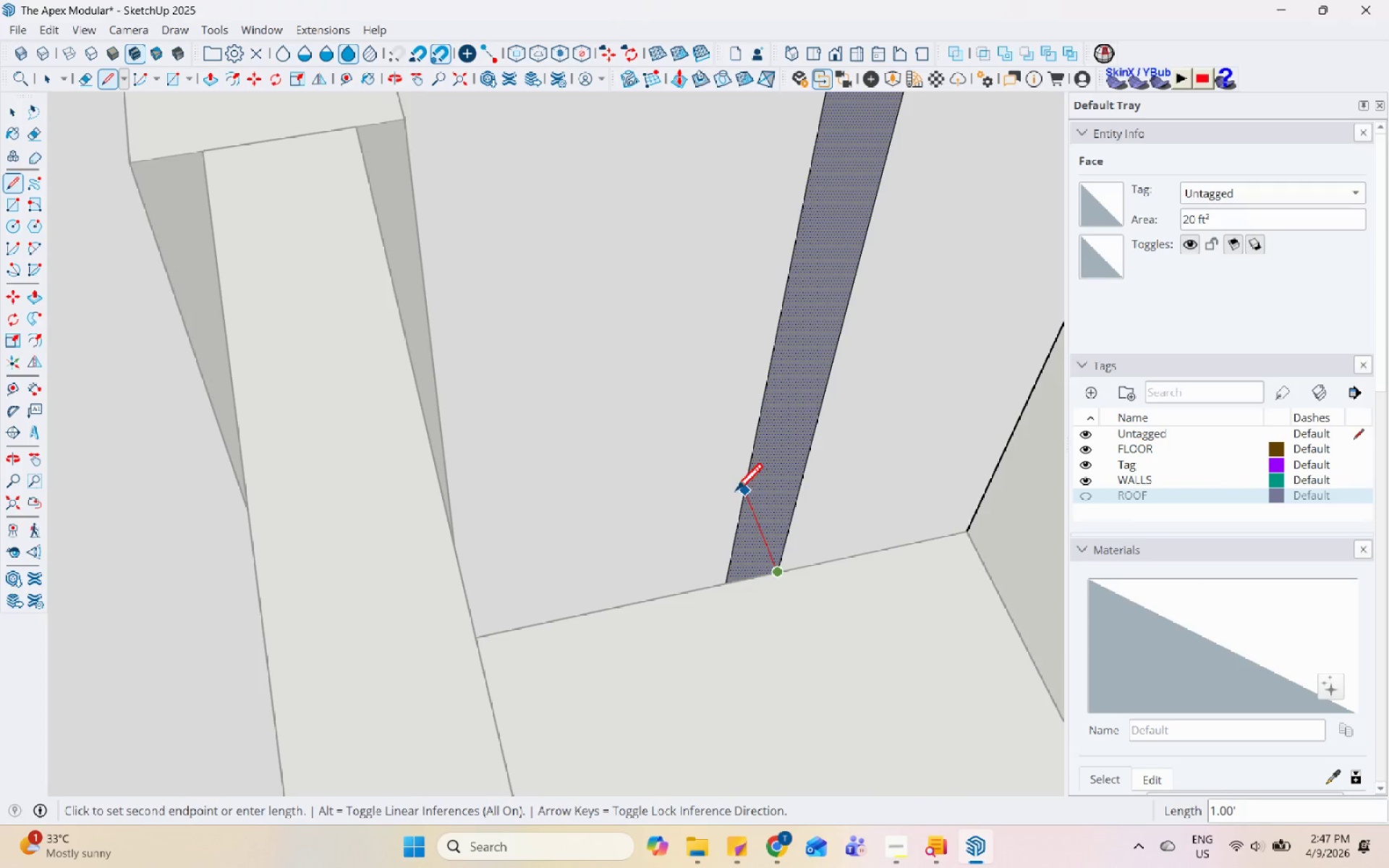 
left_click([744, 481])
 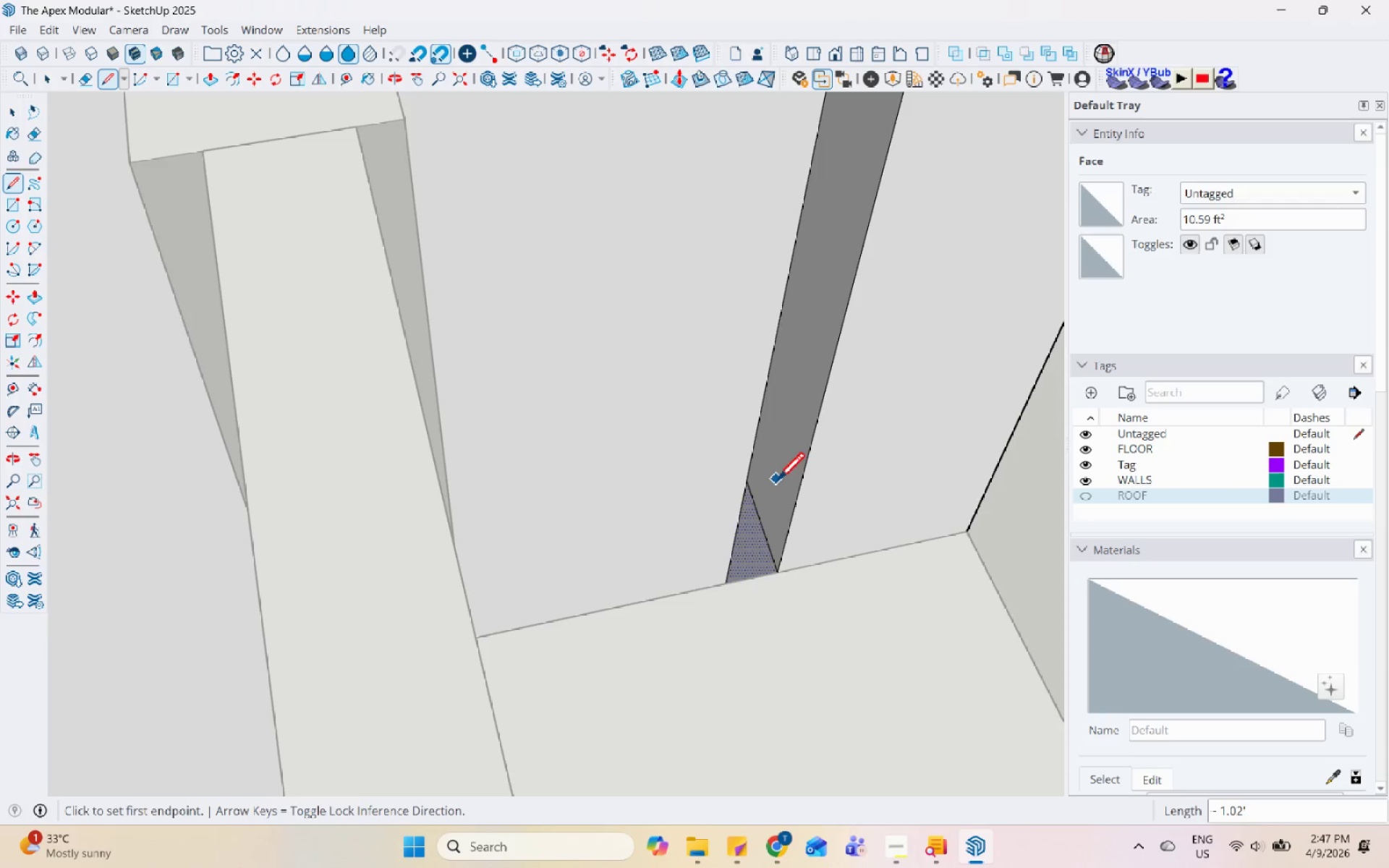 
key(Space)
 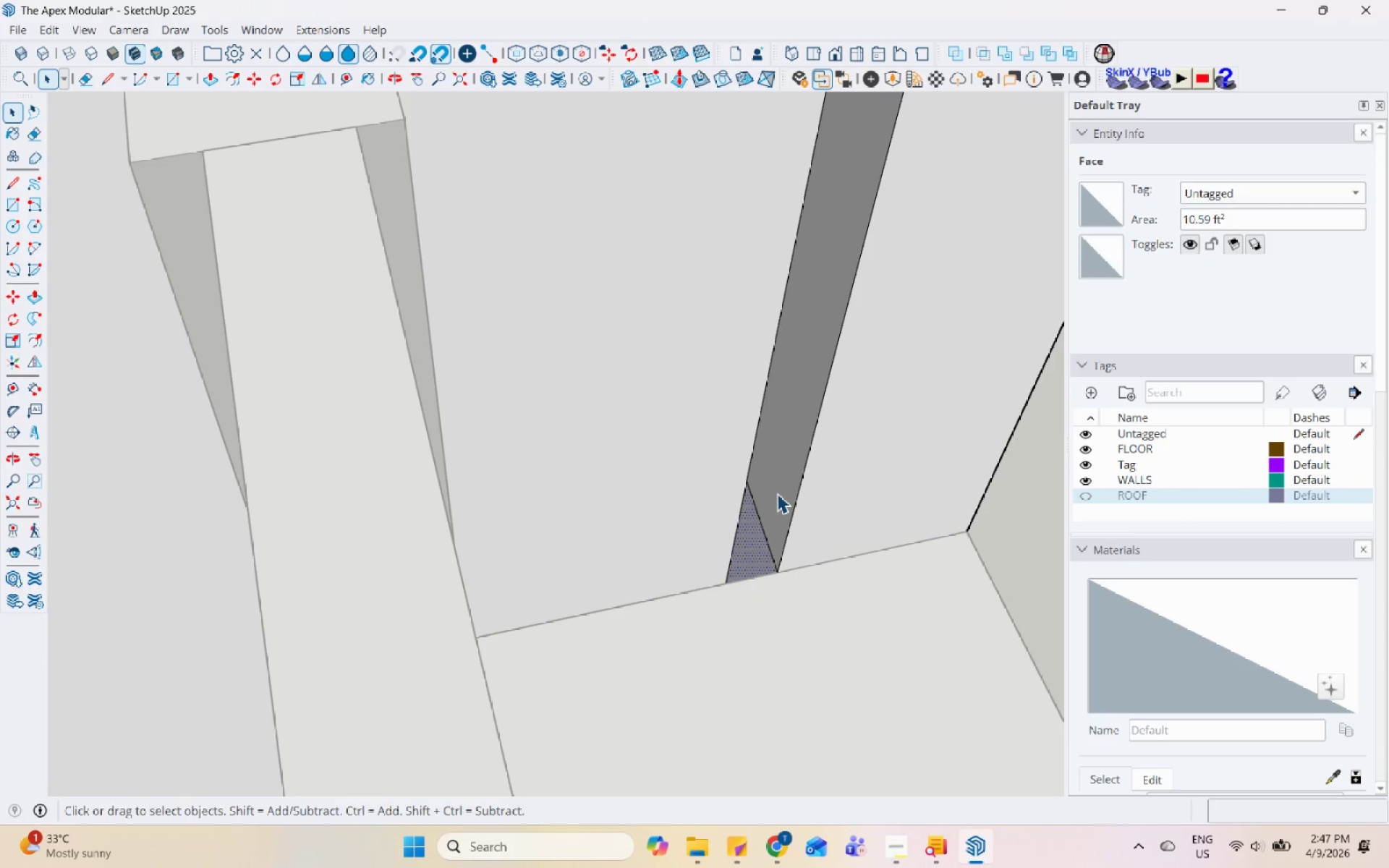 
key(Control+Z)
 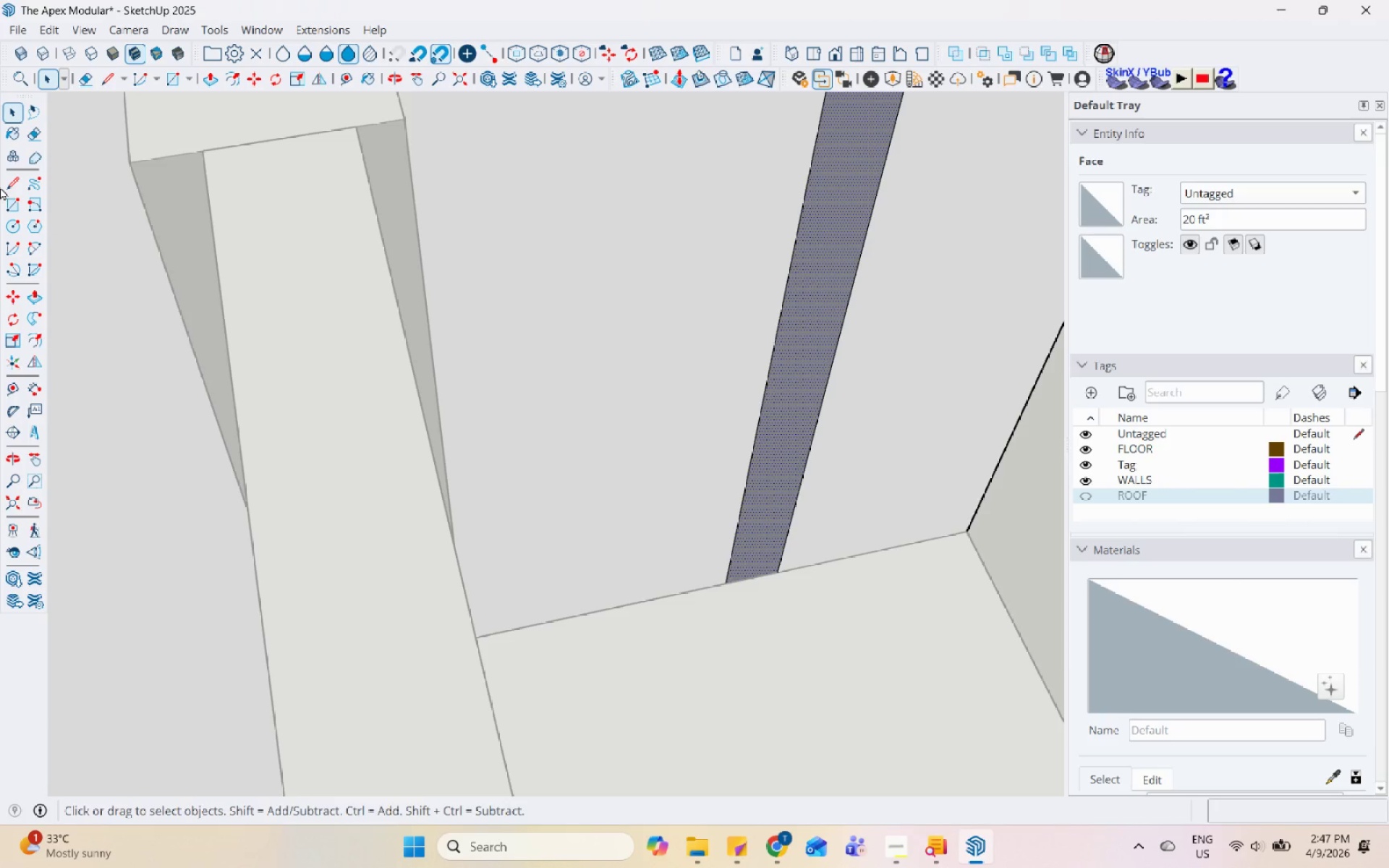 
double_click([9, 183])
 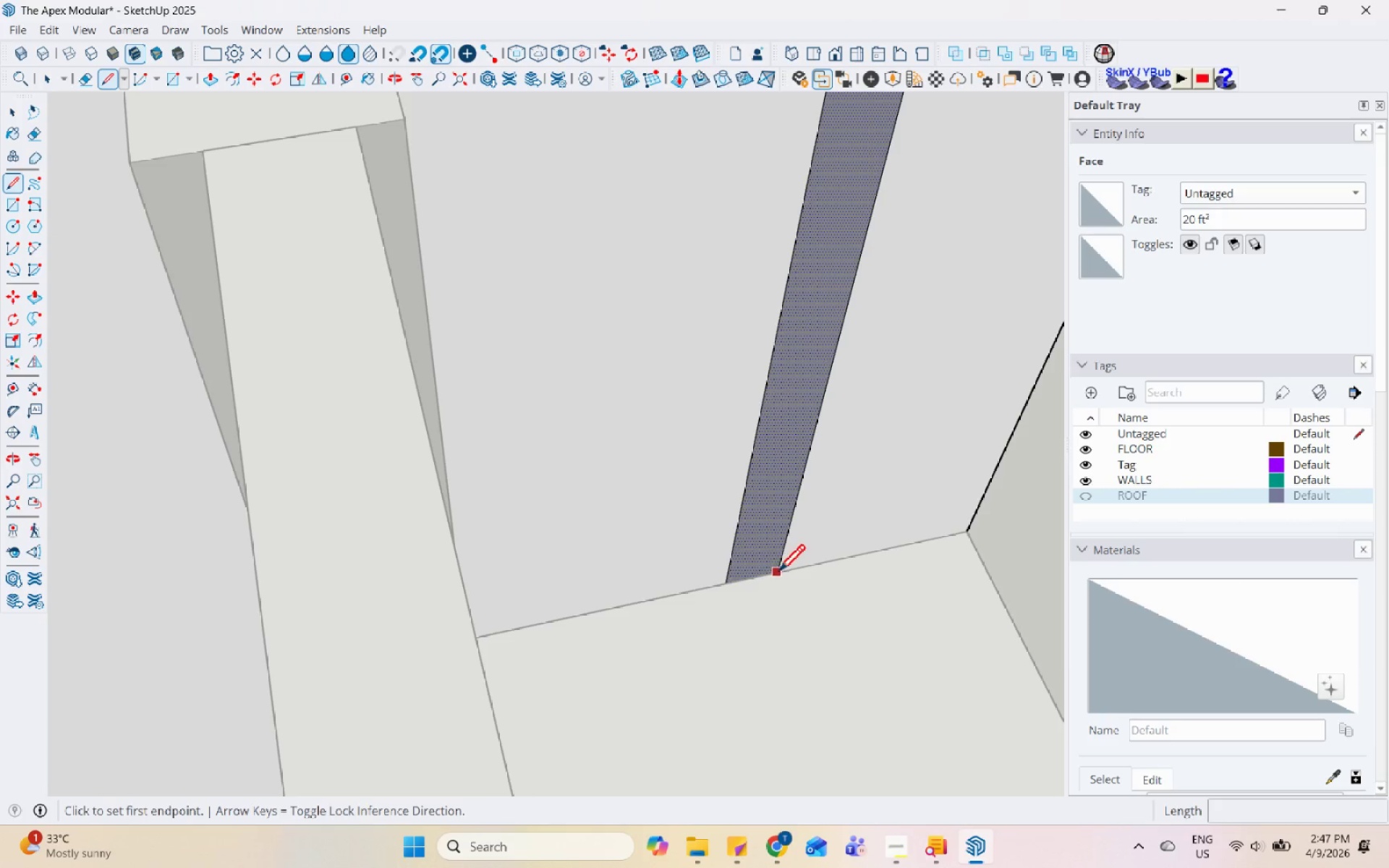 
left_click([782, 572])
 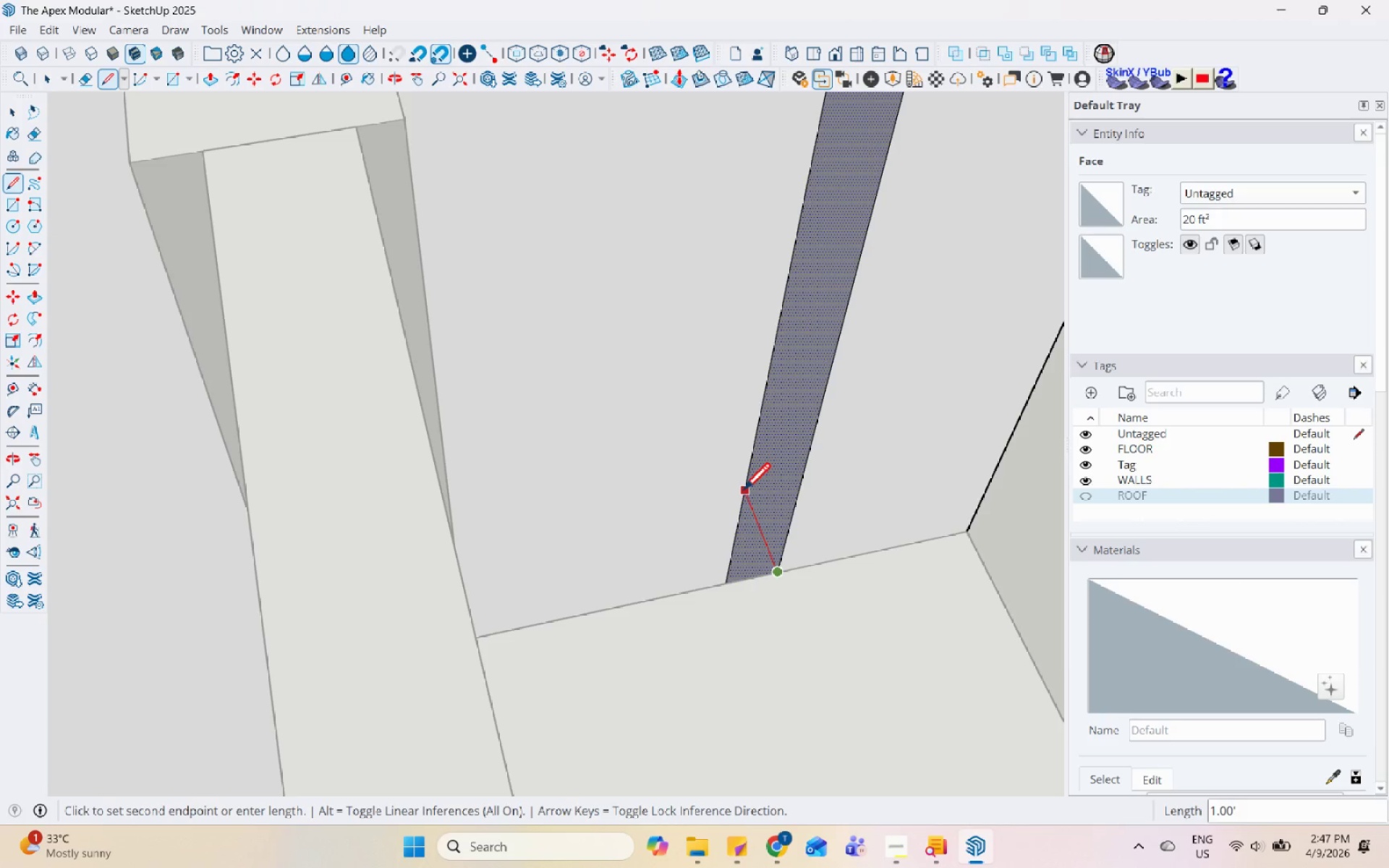 
left_click([743, 481])
 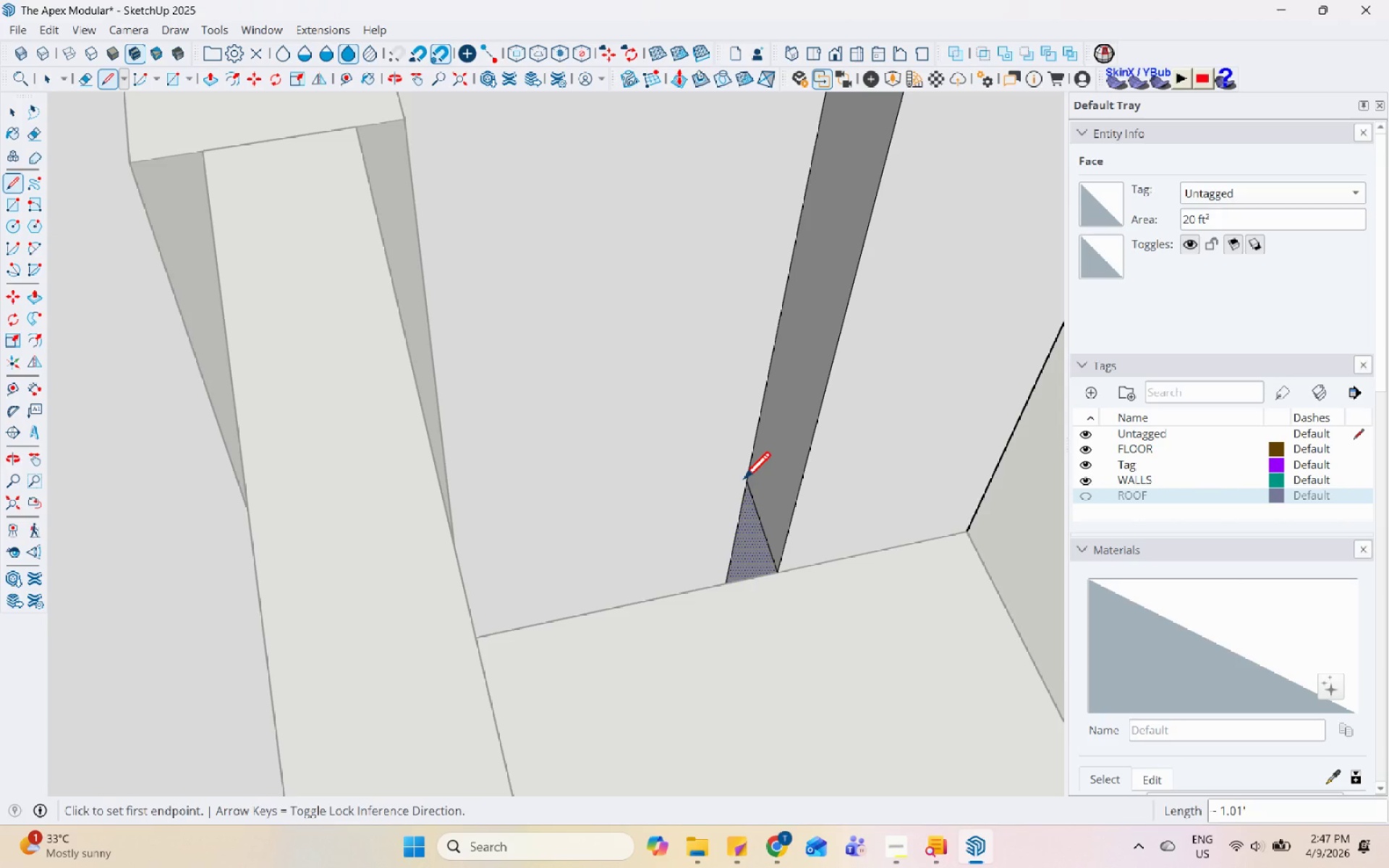 
key(Control+Z)
 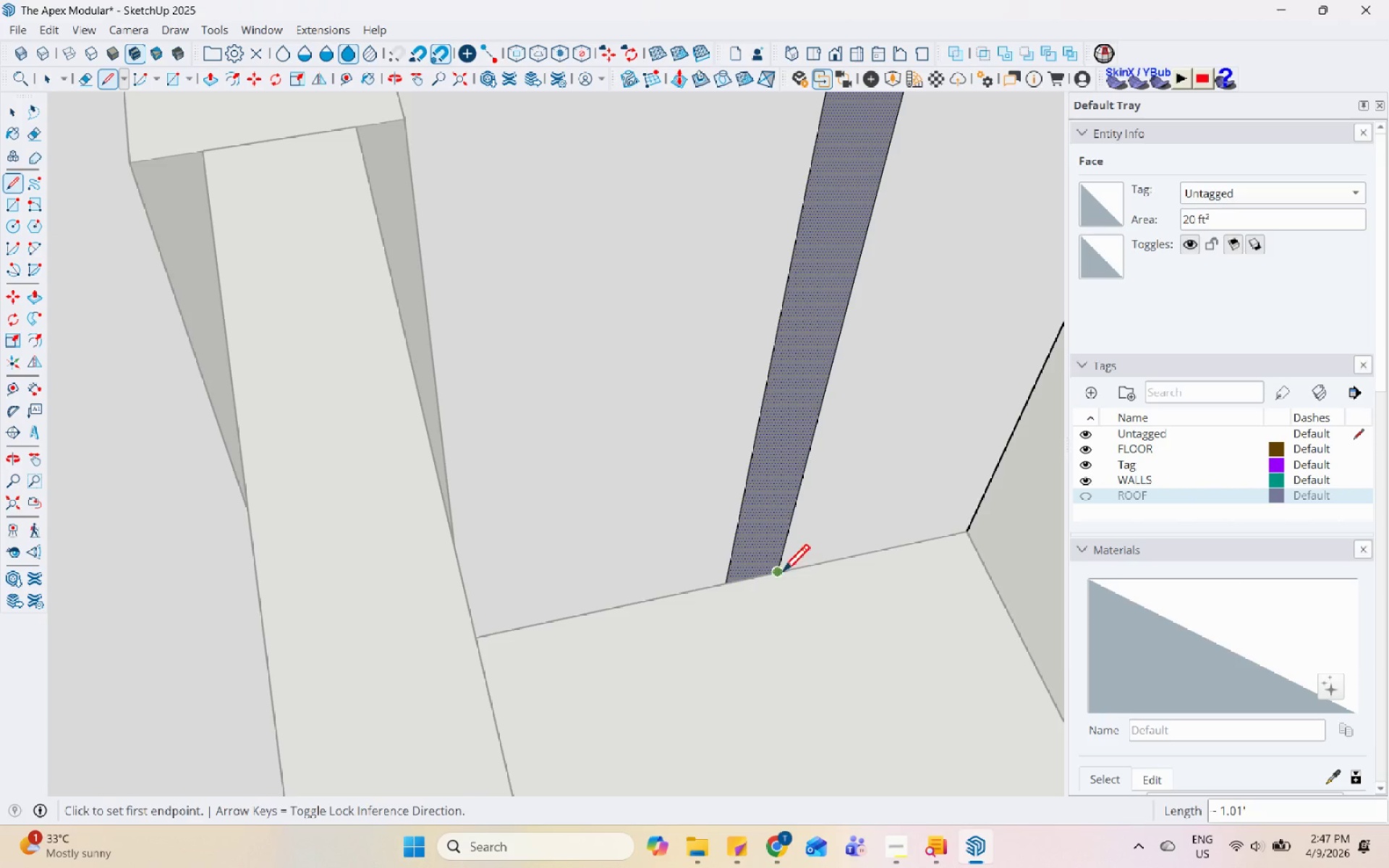 
left_click([778, 574])
 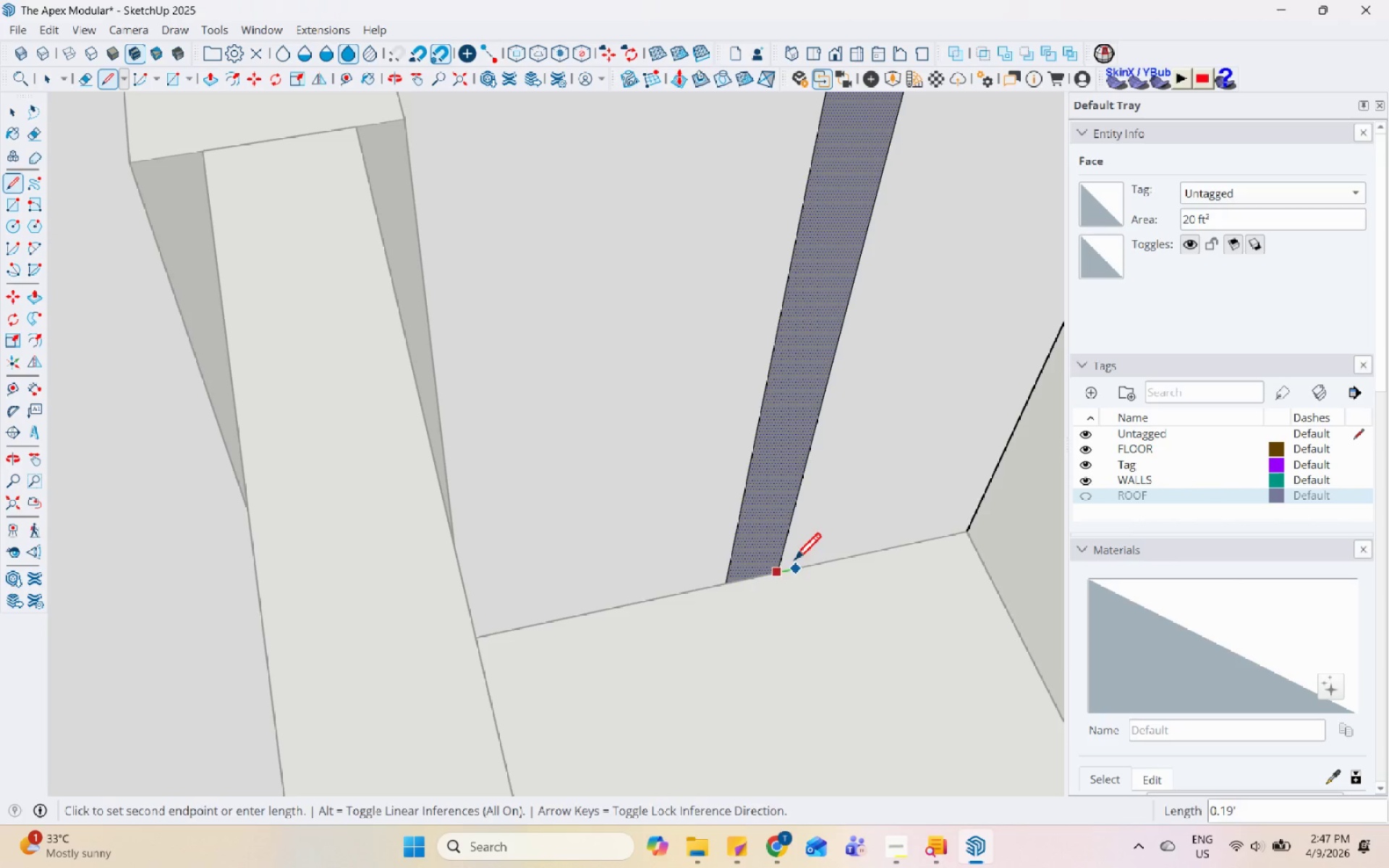 
key(Space)
 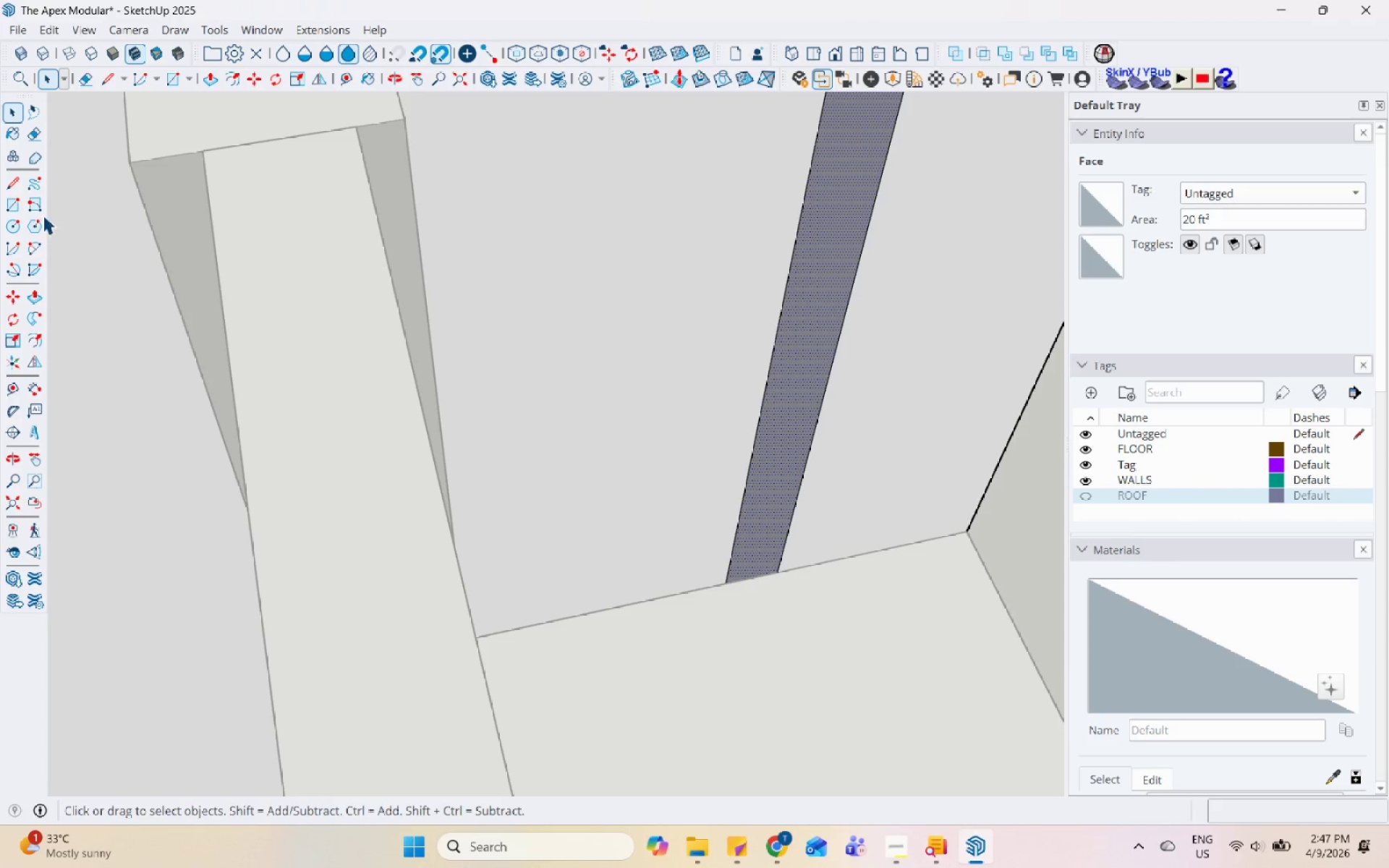 
left_click([9, 182])
 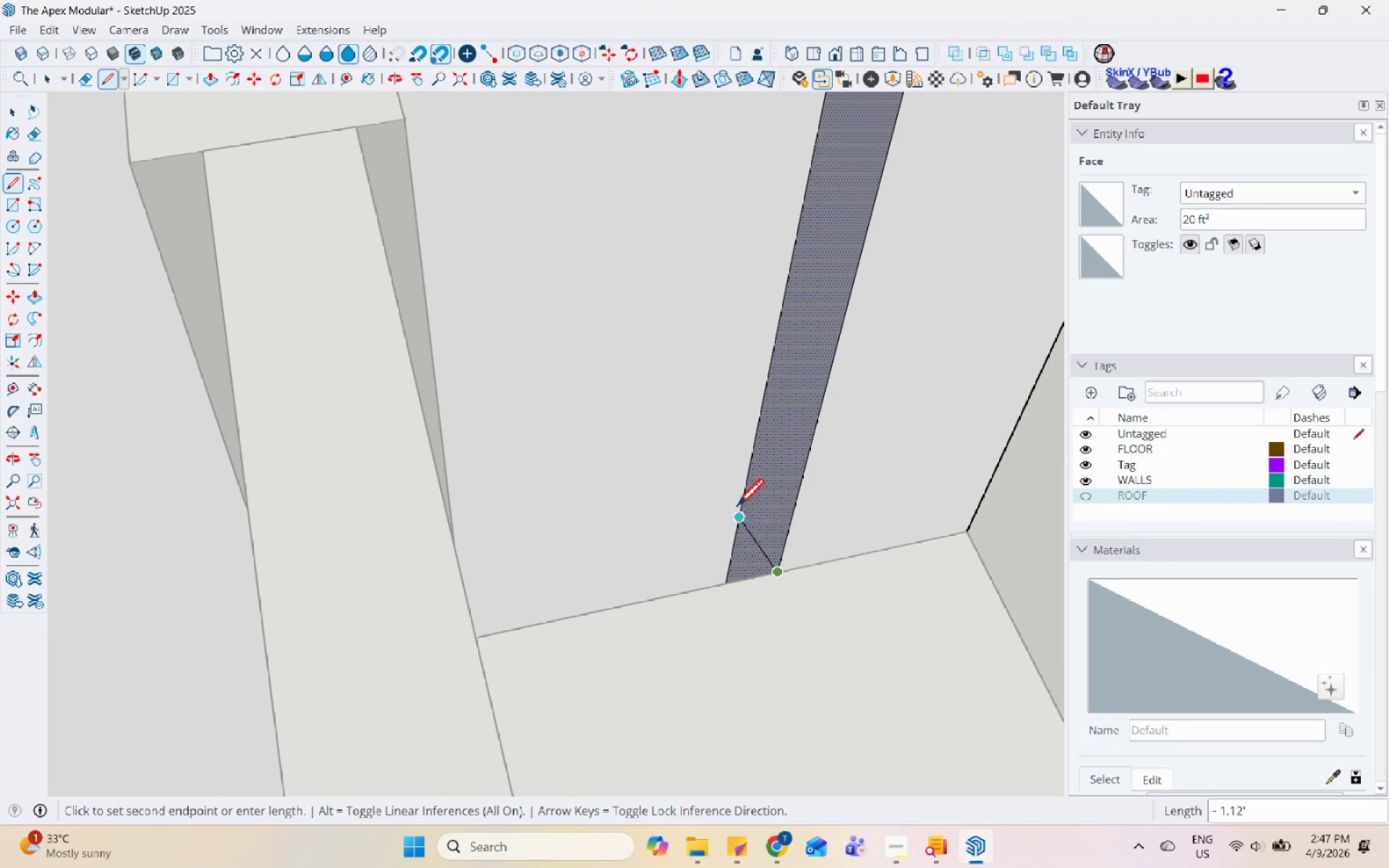 
left_click([748, 487])
 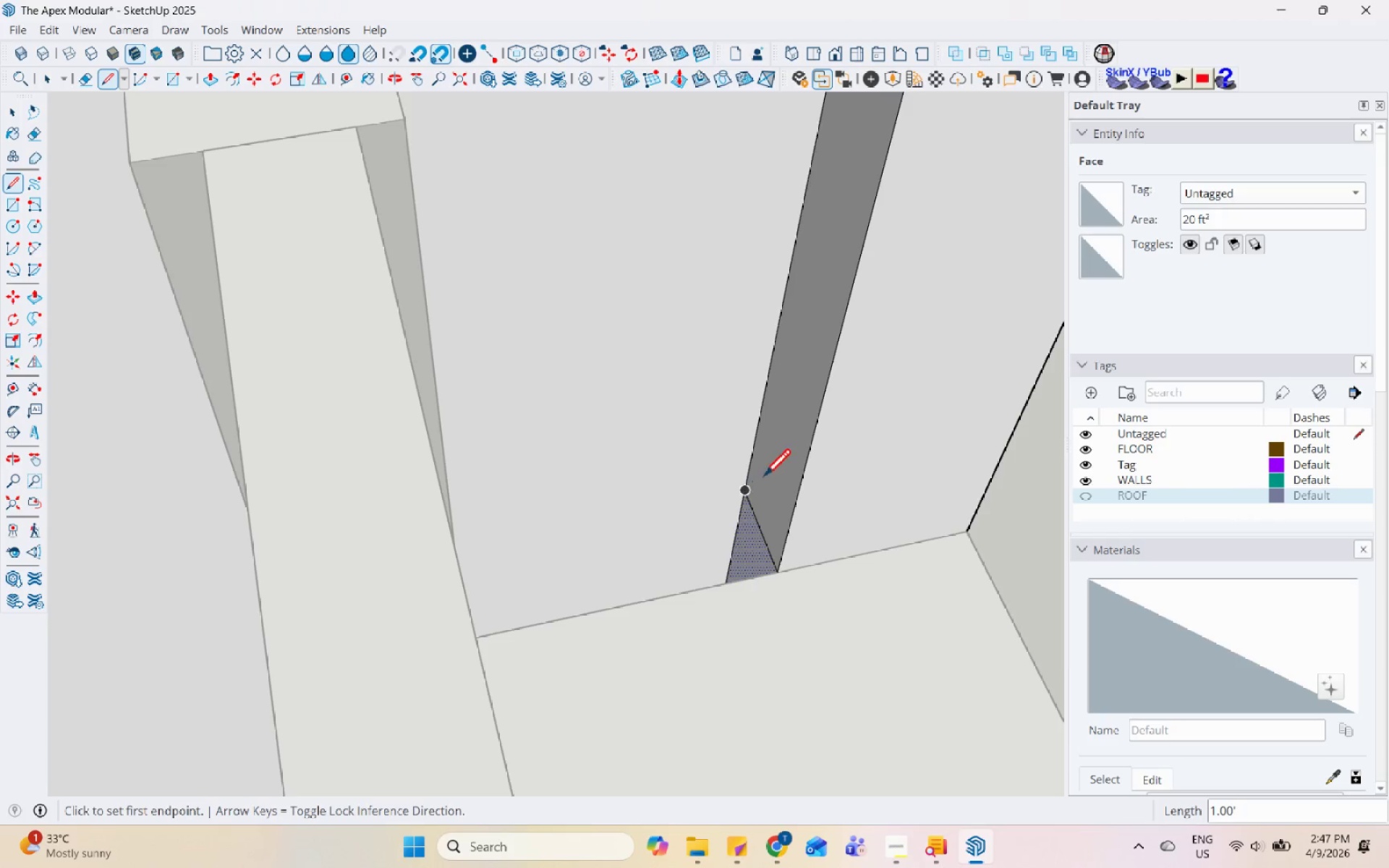 
key(Space)
 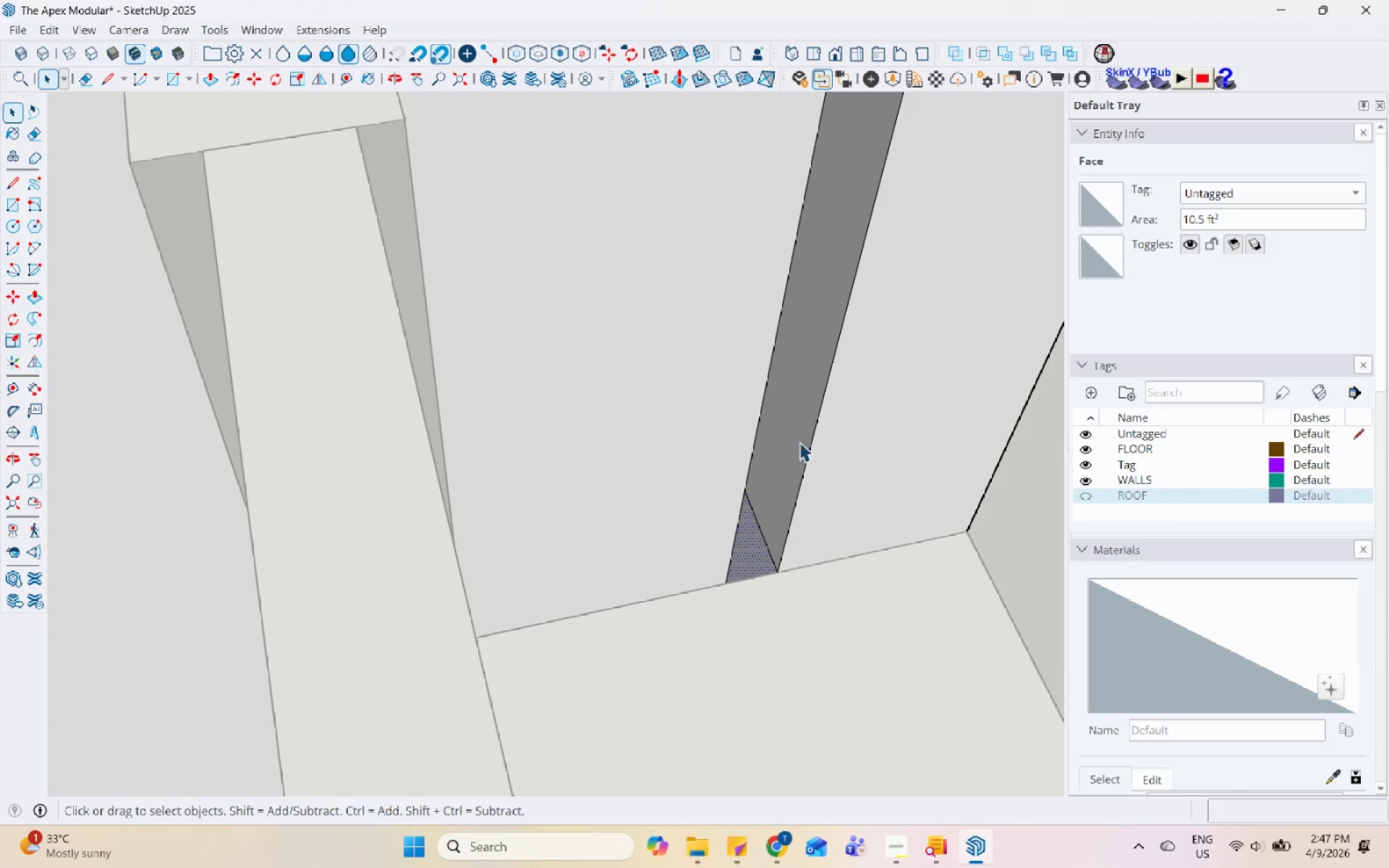 
left_click([772, 467])
 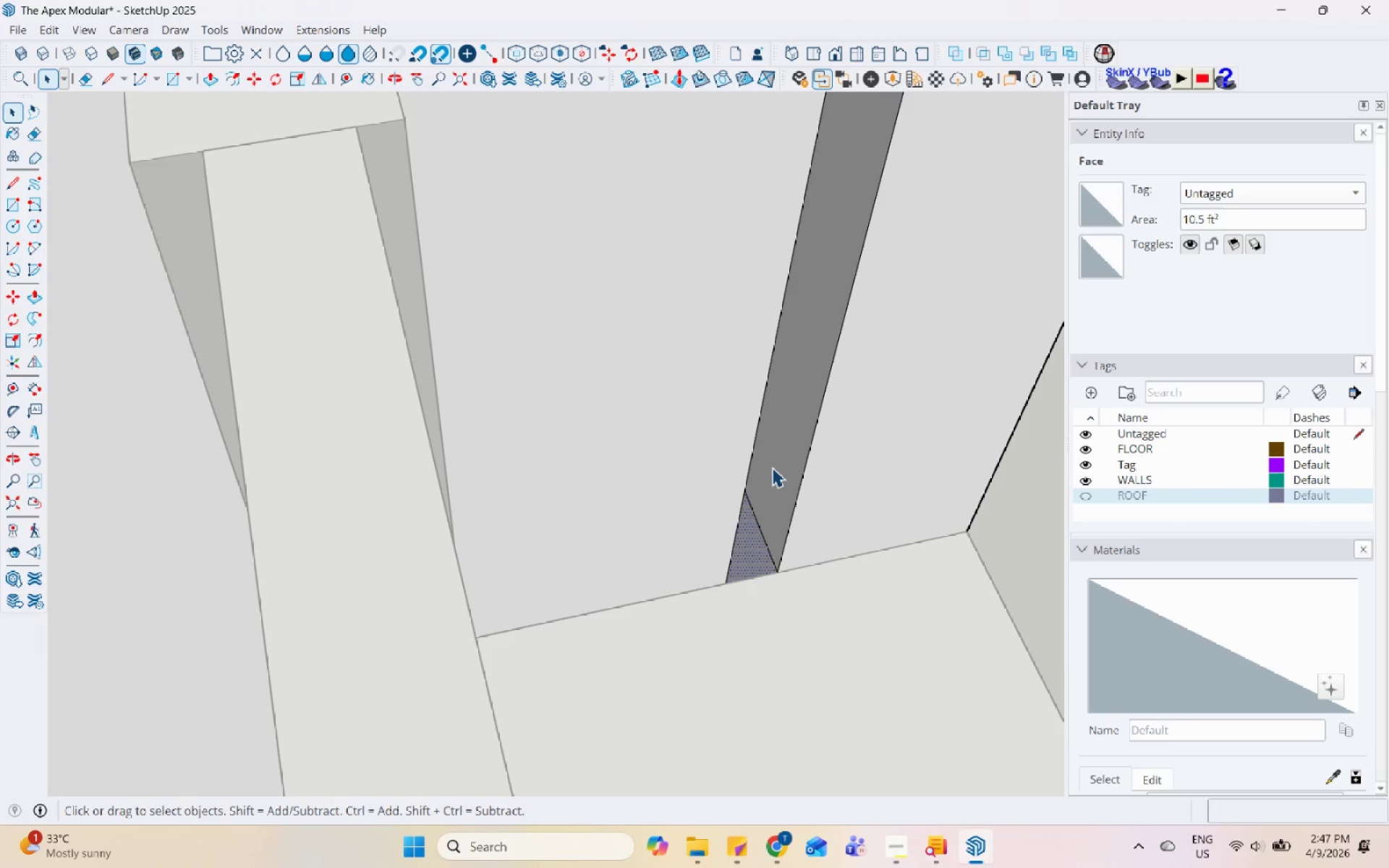 
left_click([804, 435])
 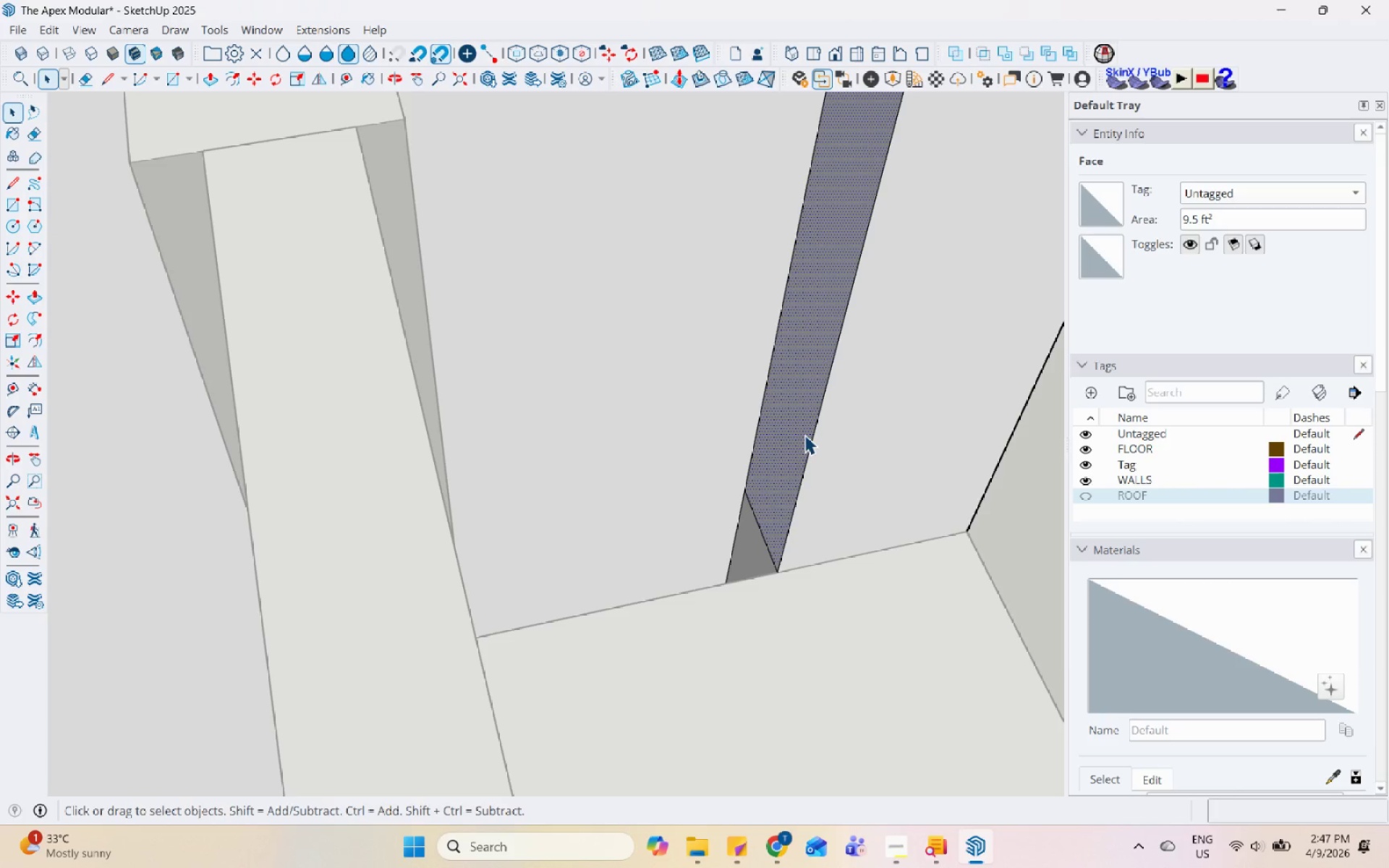 
key(P)
 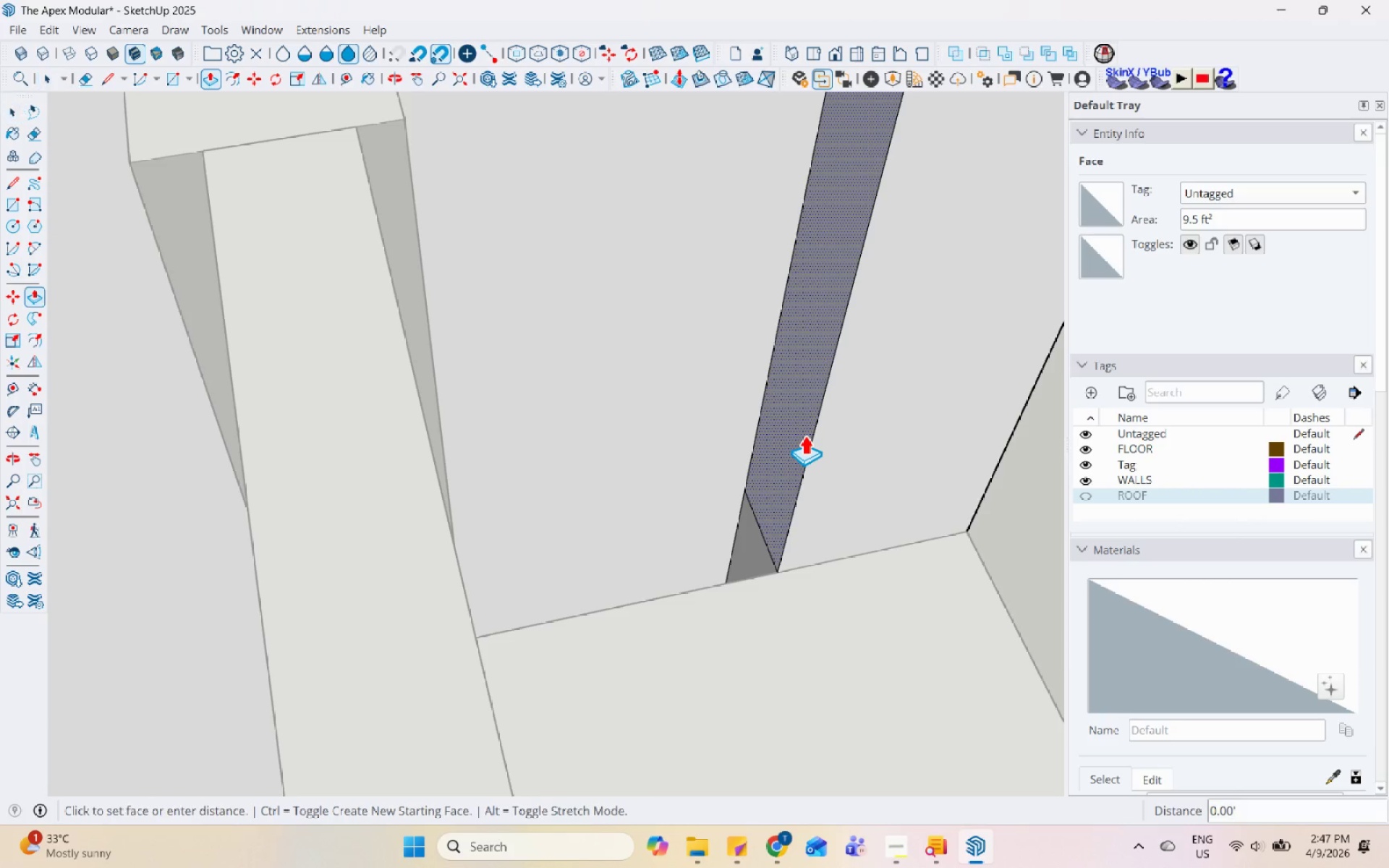 
left_click([804, 435])
 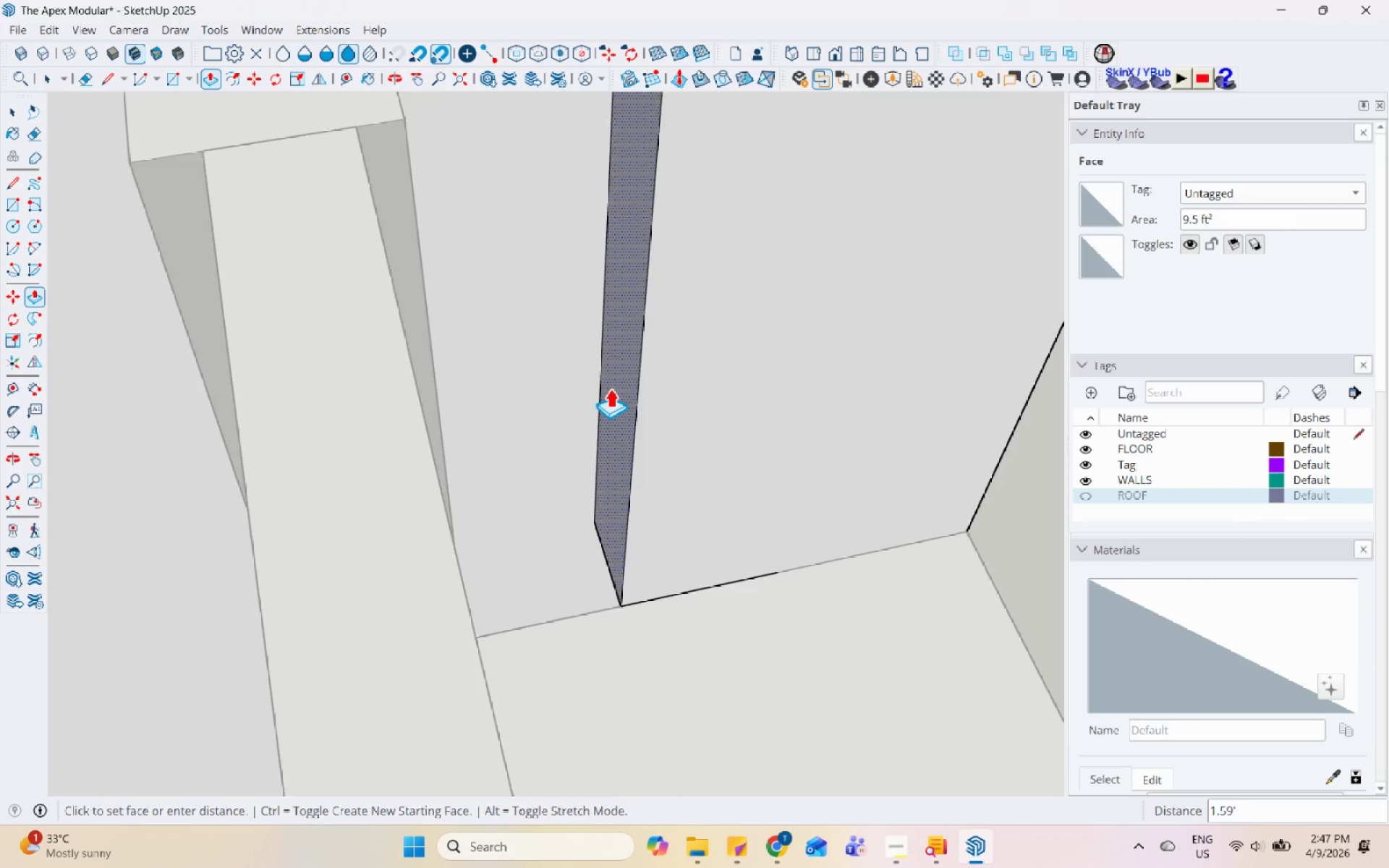 
scroll: coordinate [528, 522], scroll_direction: down, amount: 13.0
 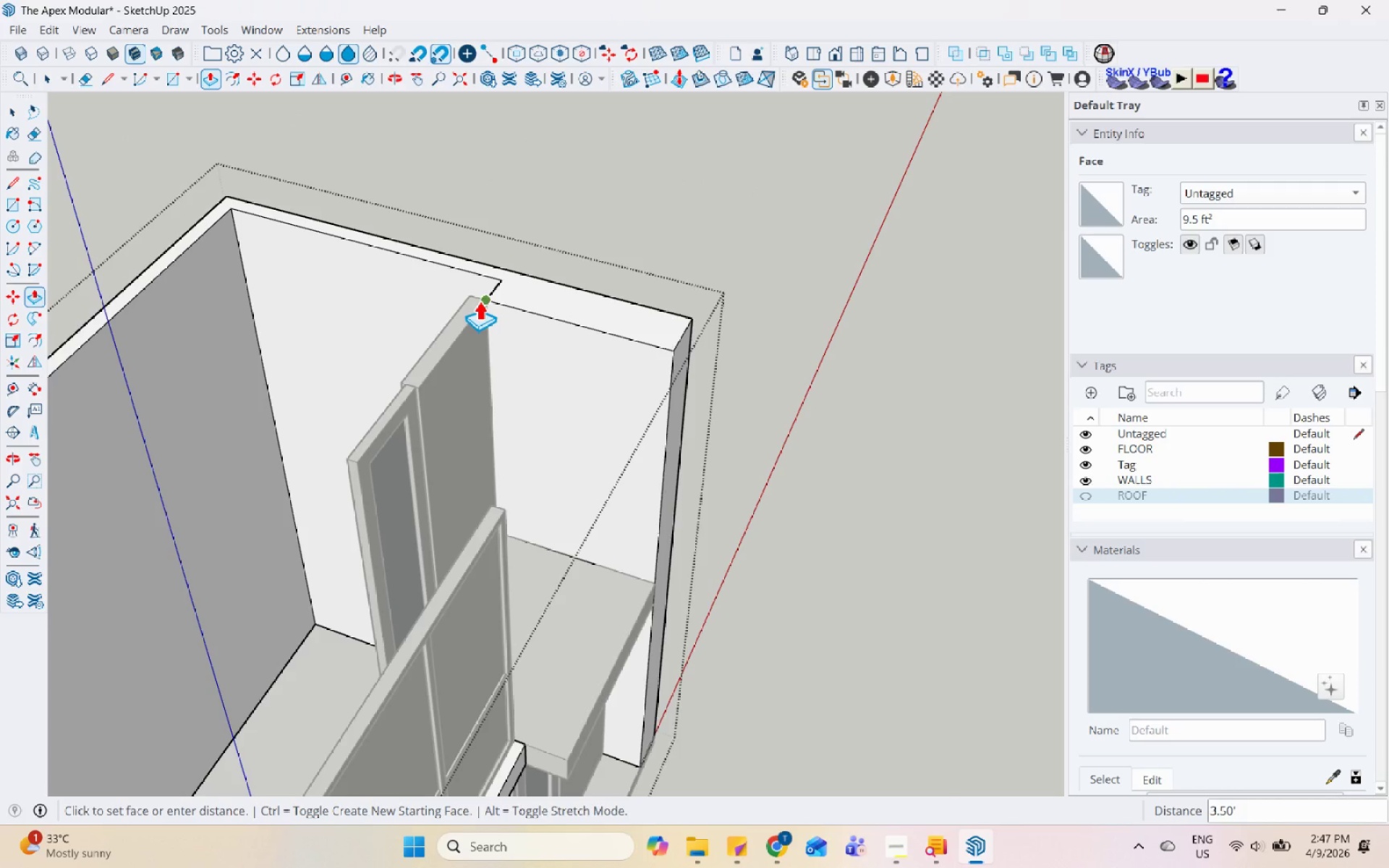 
left_click([478, 299])
 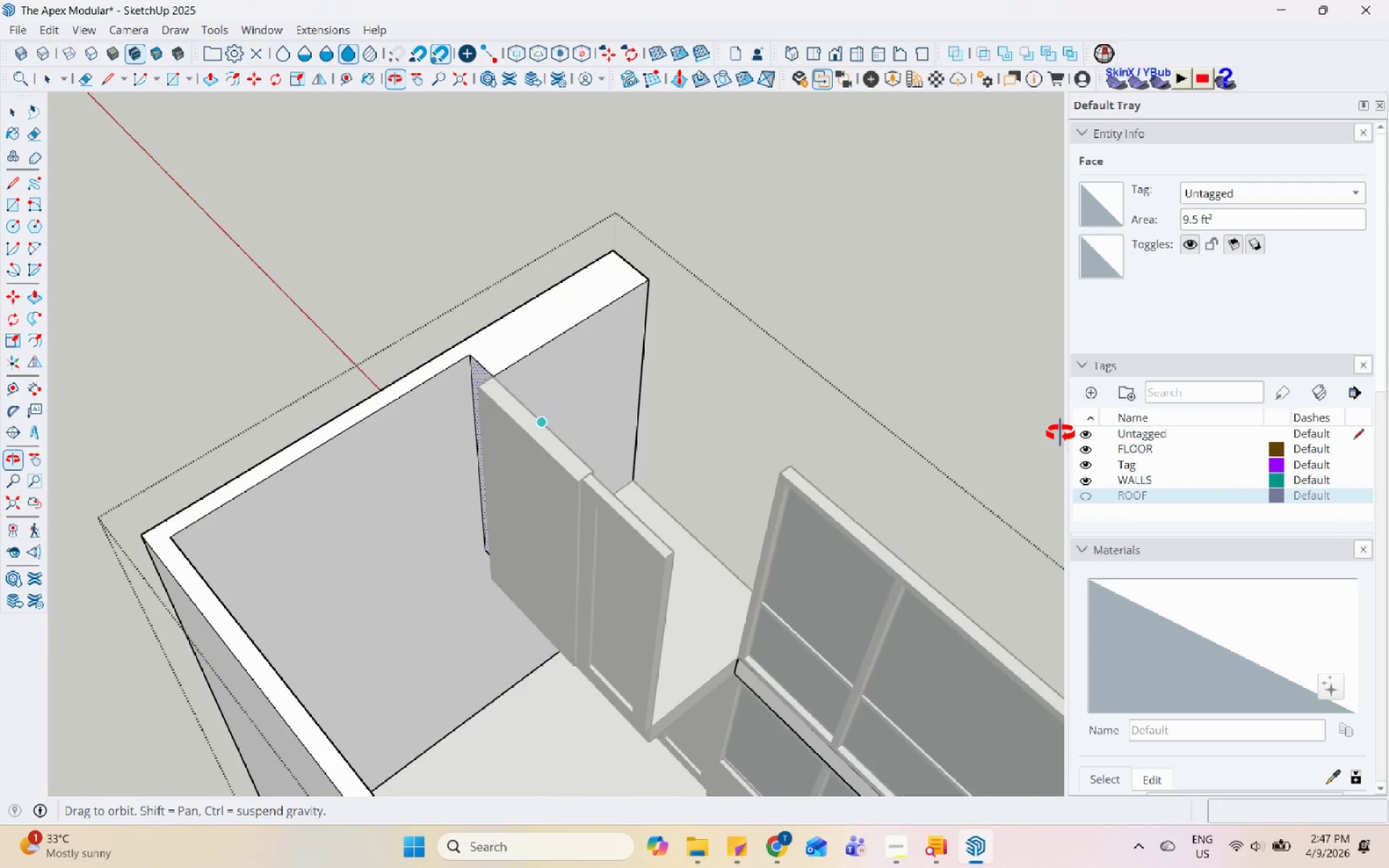 
key(Space)
 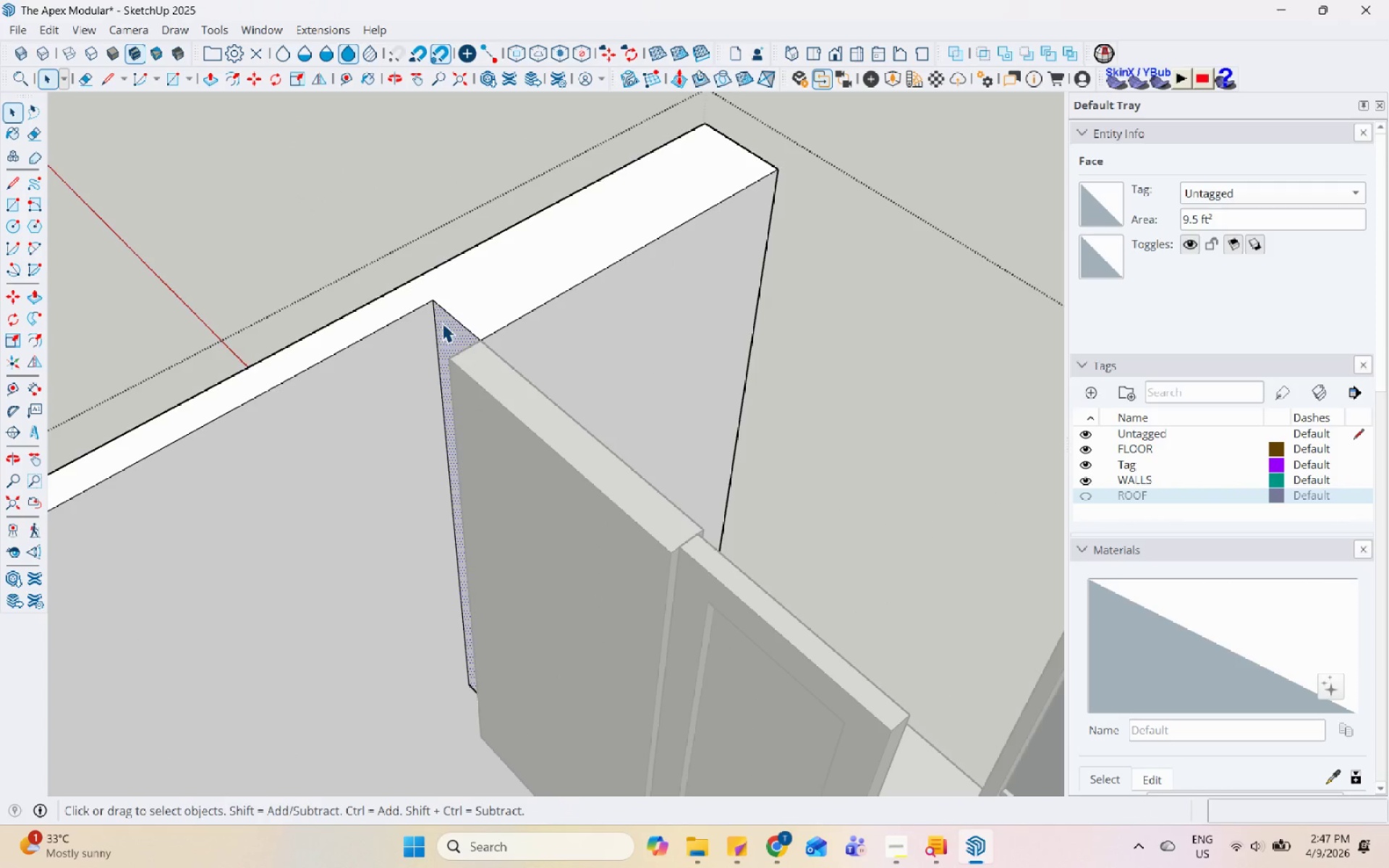 
left_click([442, 323])
 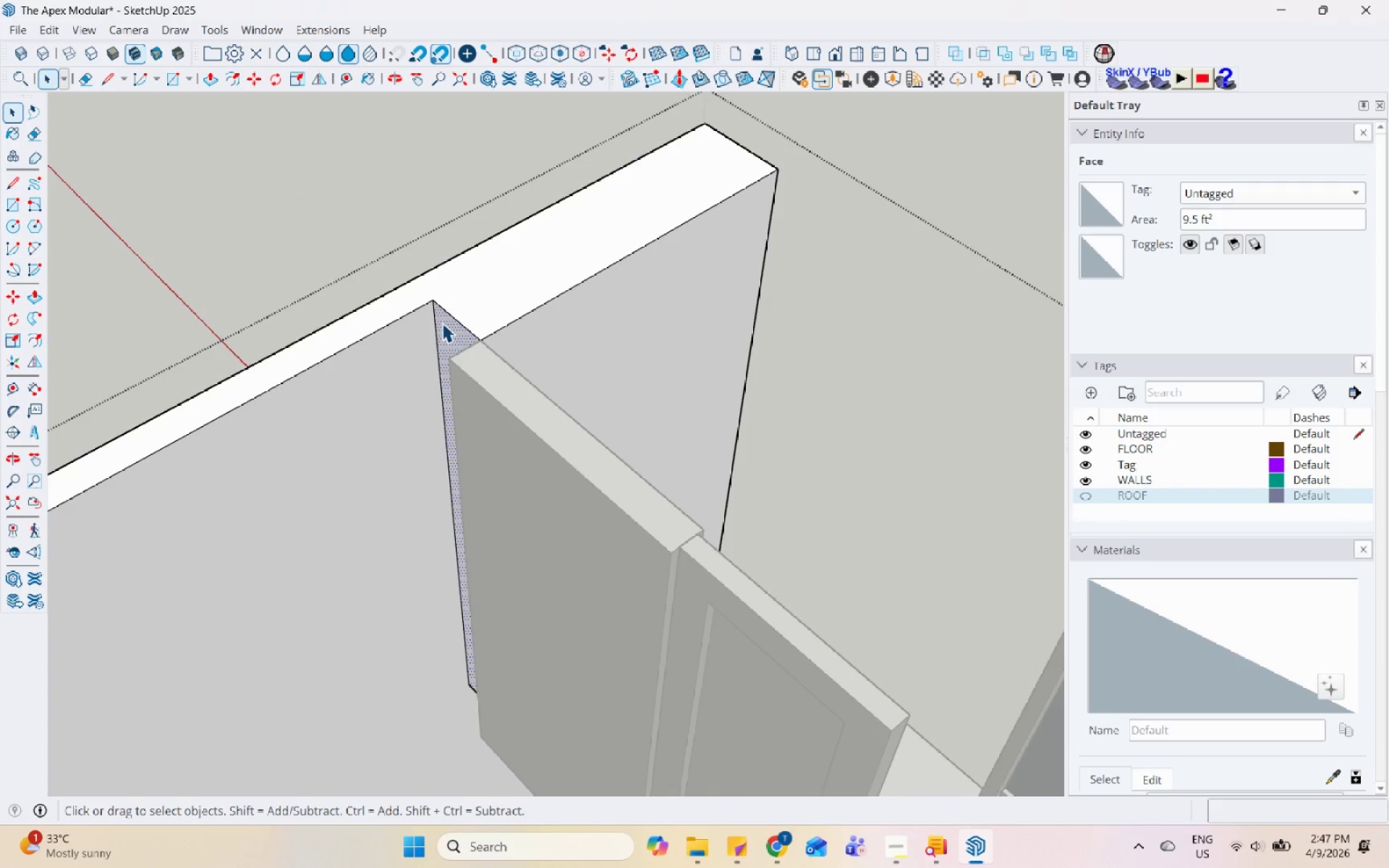 
scroll: coordinate [488, 384], scroll_direction: up, amount: 7.0
 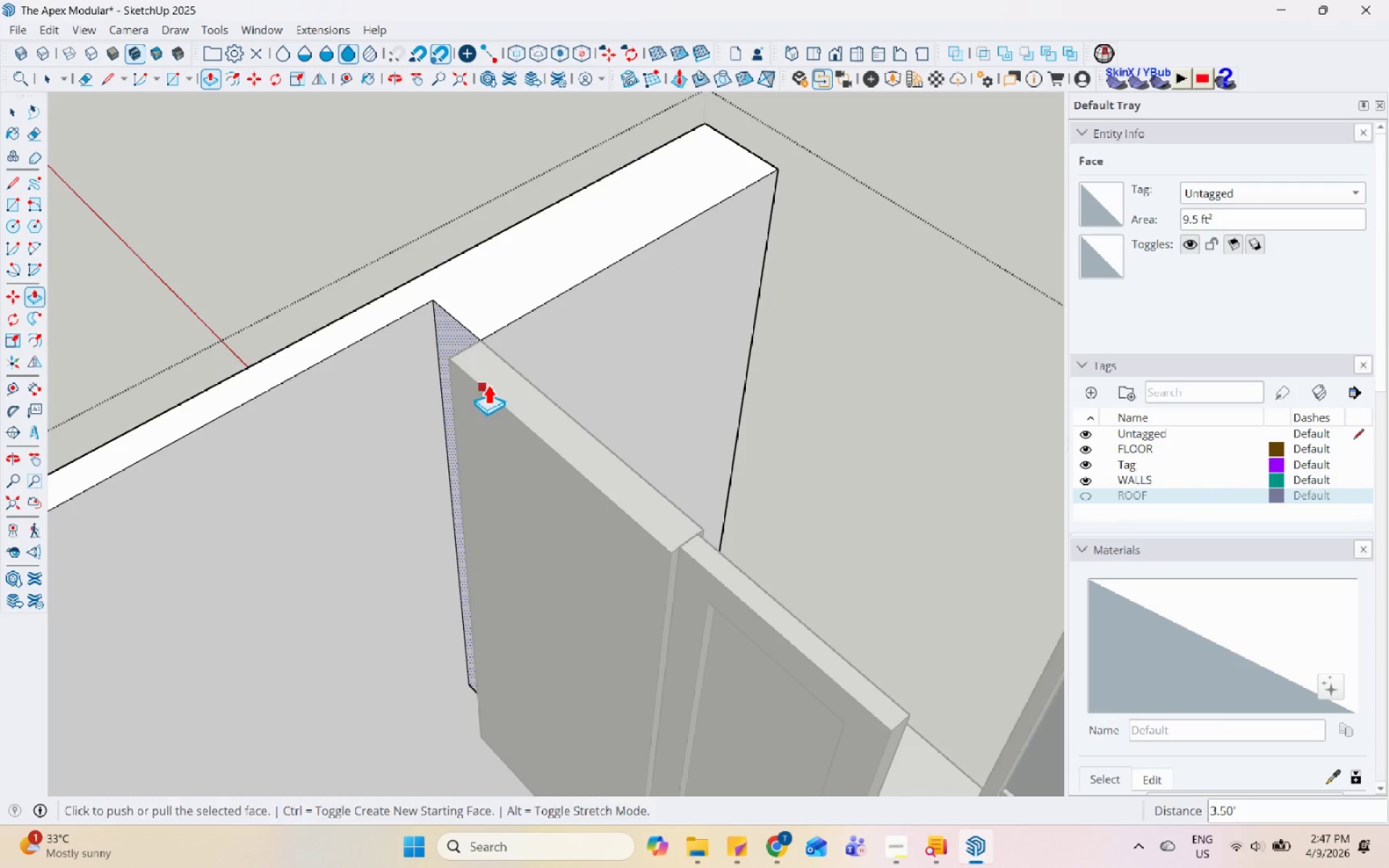 
key(P)
 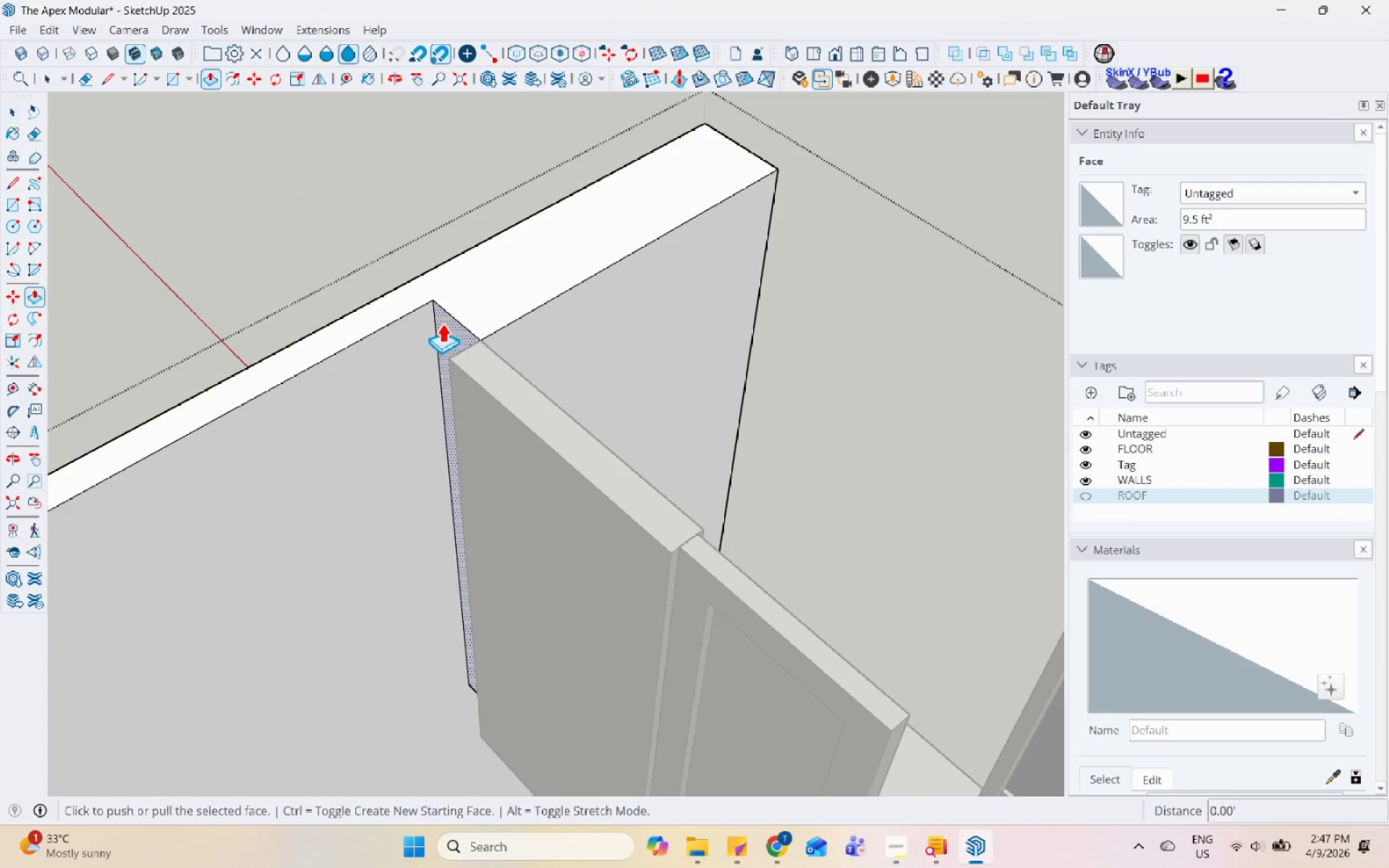 
left_click([442, 323])
 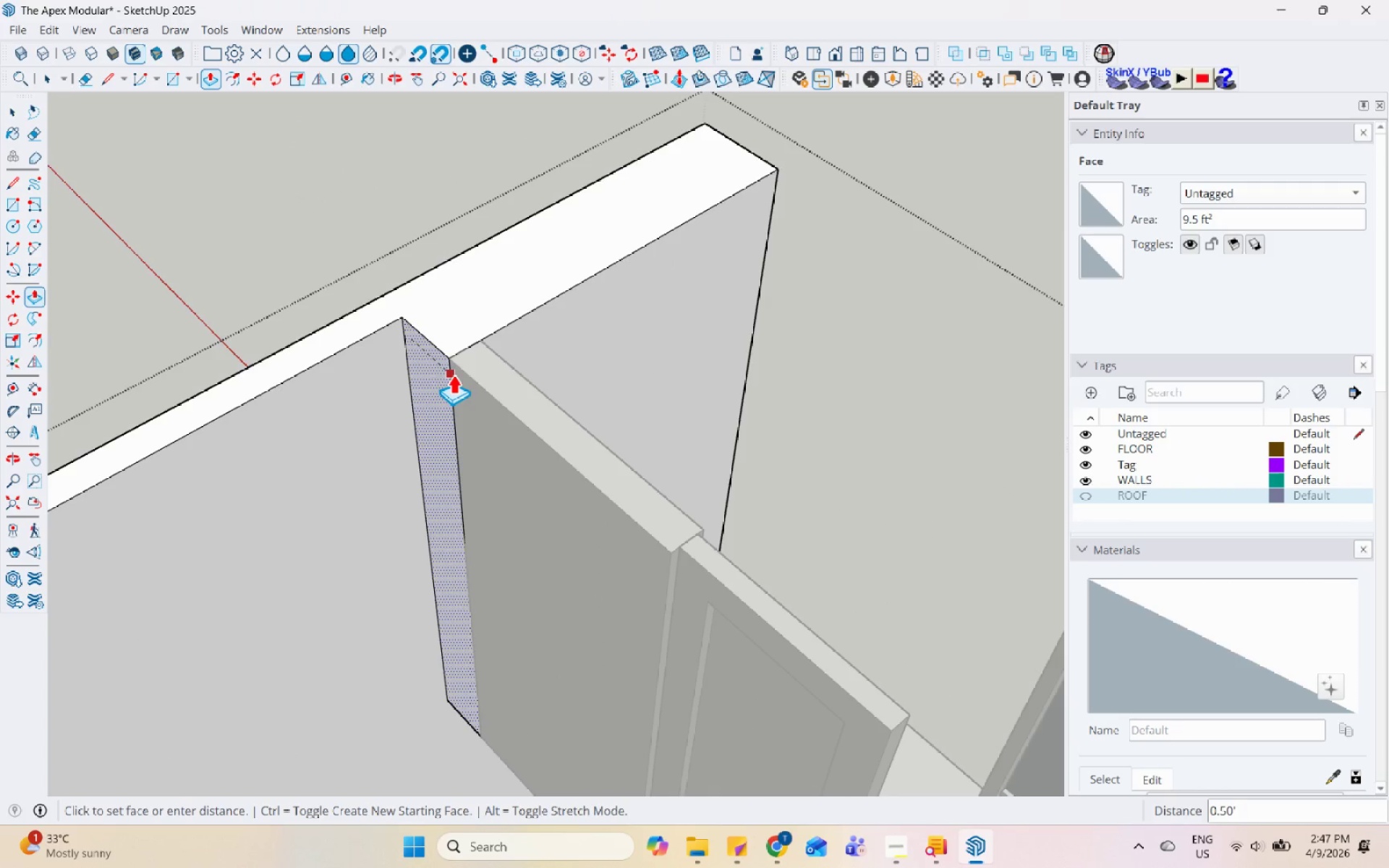 
left_click([457, 373])
 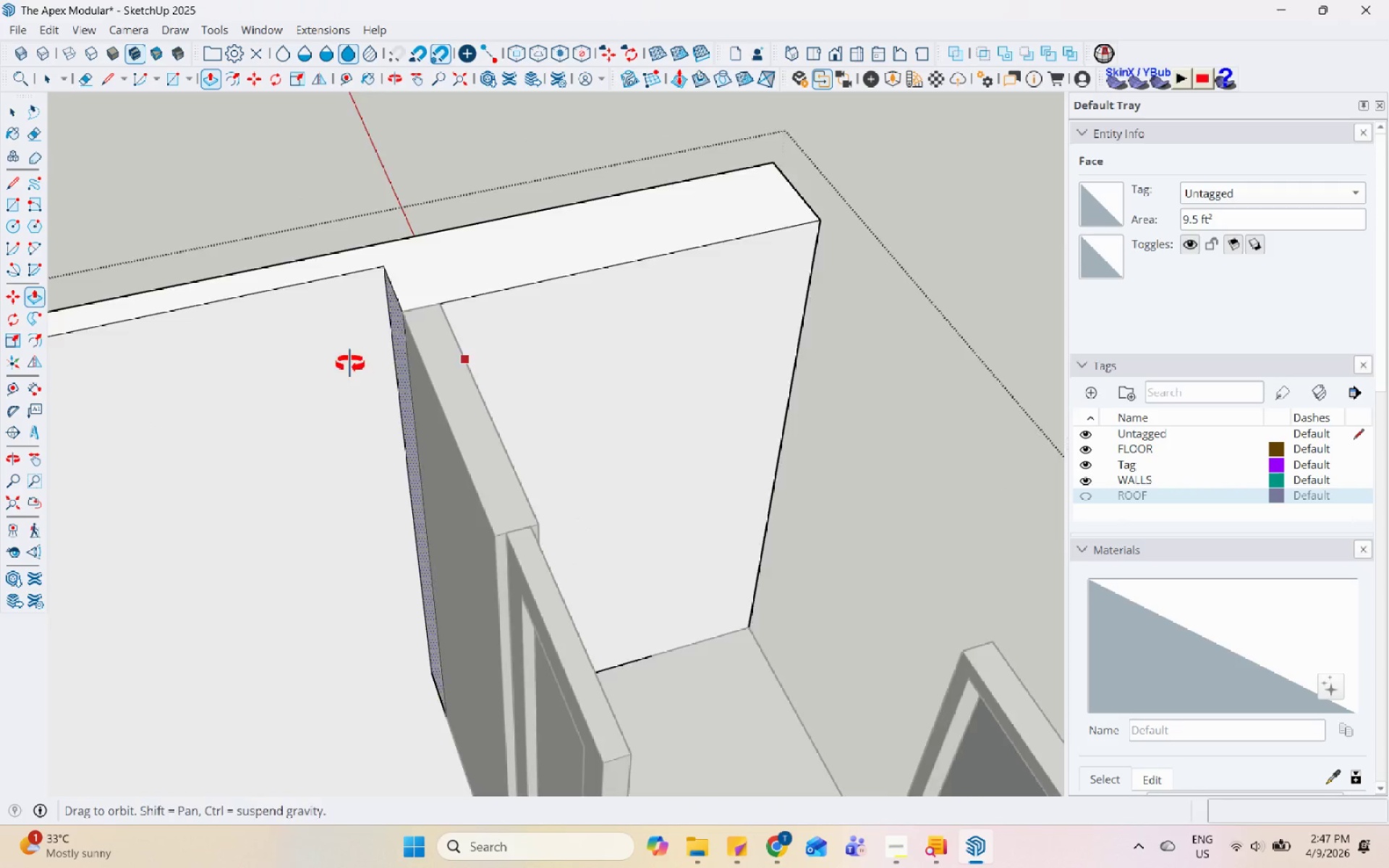 
key(Space)
 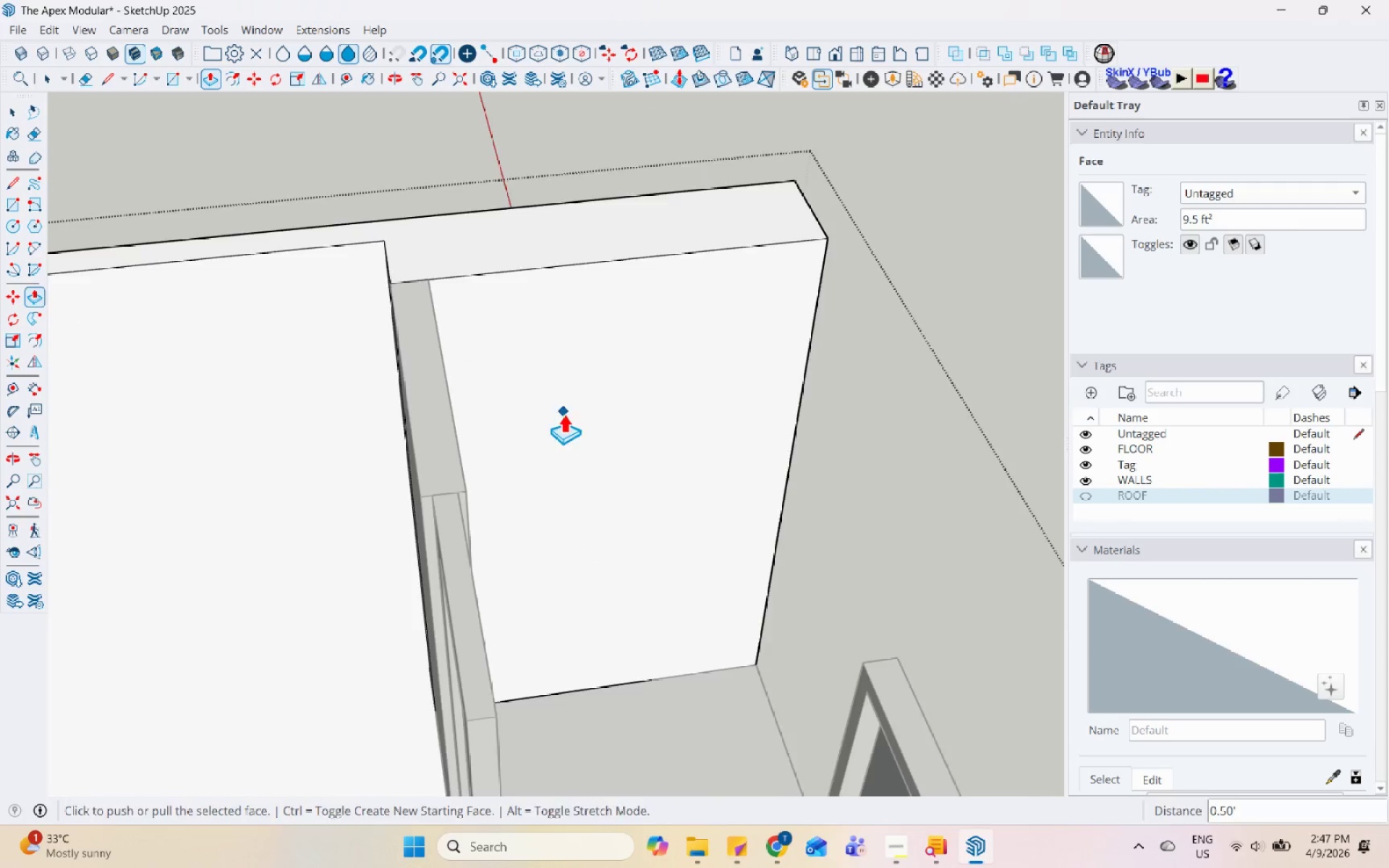 
scroll: coordinate [585, 439], scroll_direction: down, amount: 4.0
 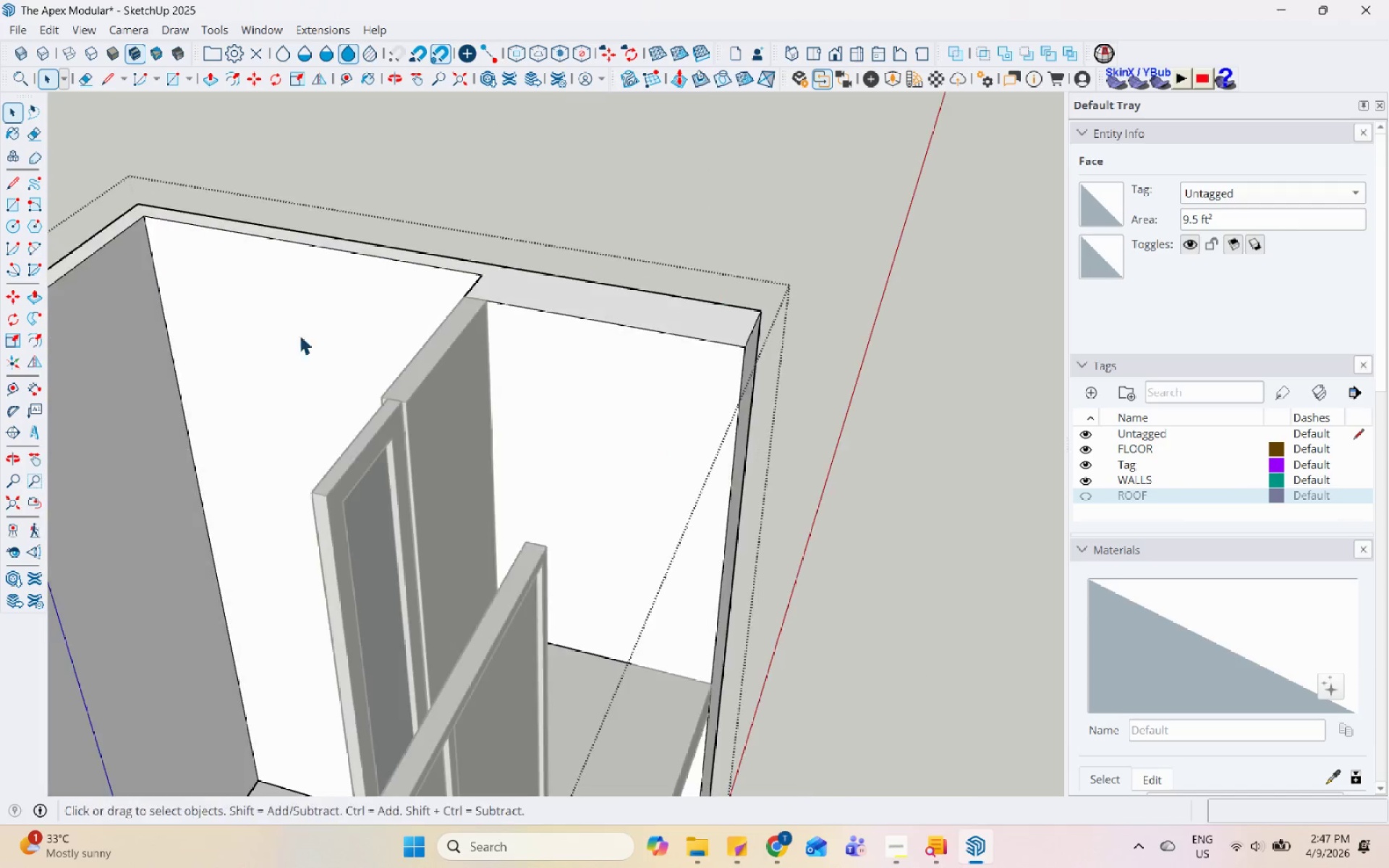 
key(Escape)
 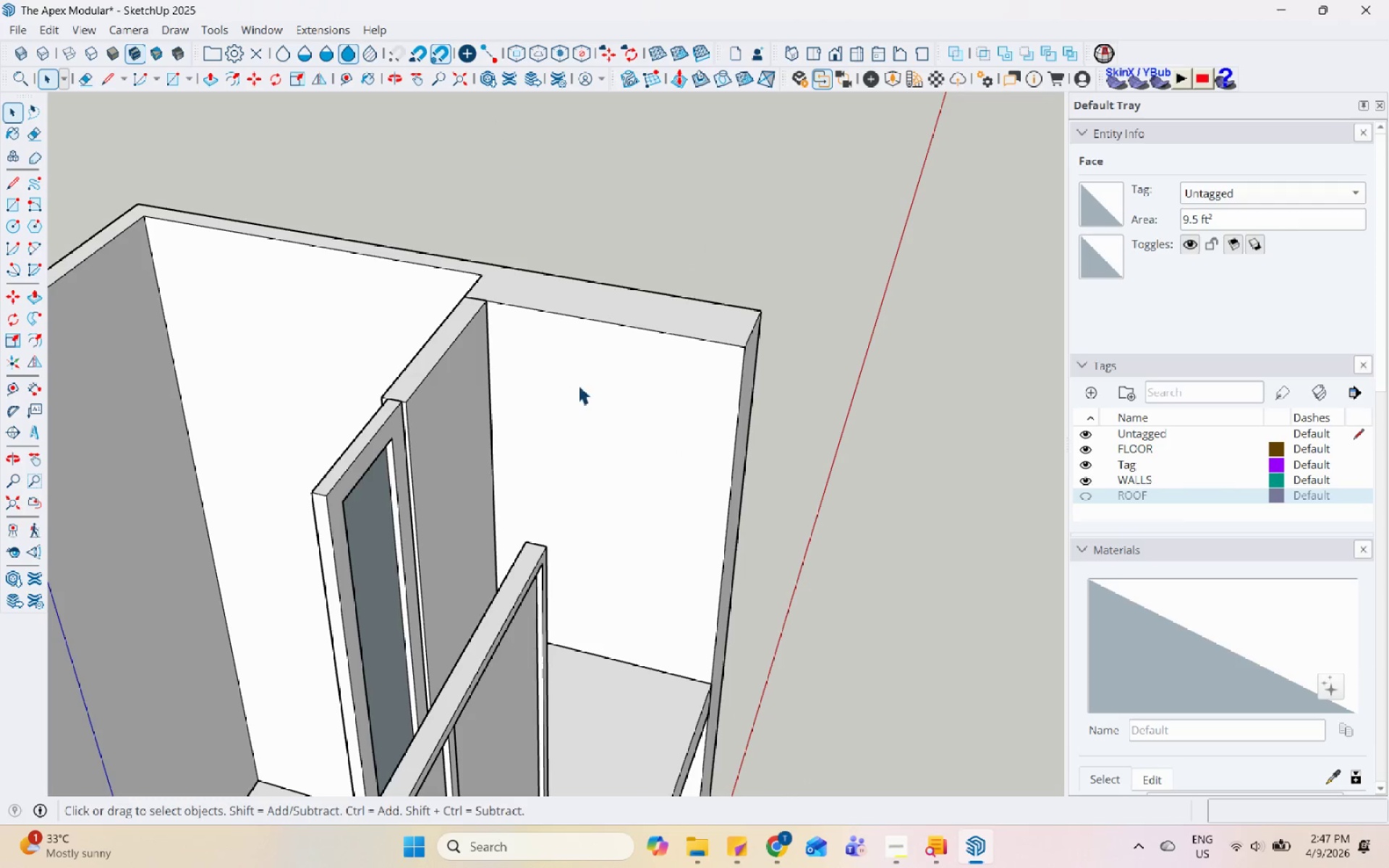 
key(Escape)
 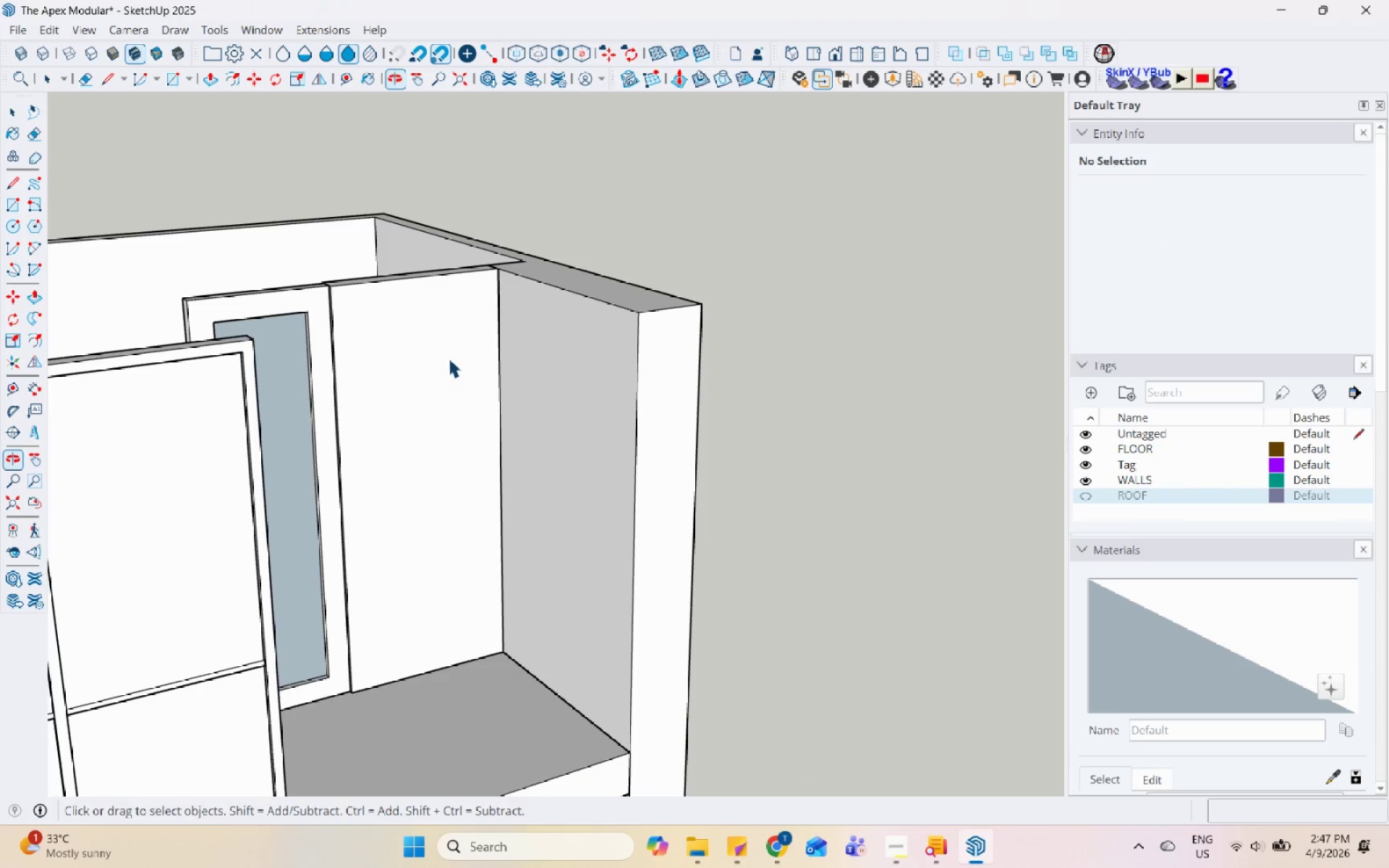 
scroll: coordinate [464, 345], scroll_direction: down, amount: 3.0
 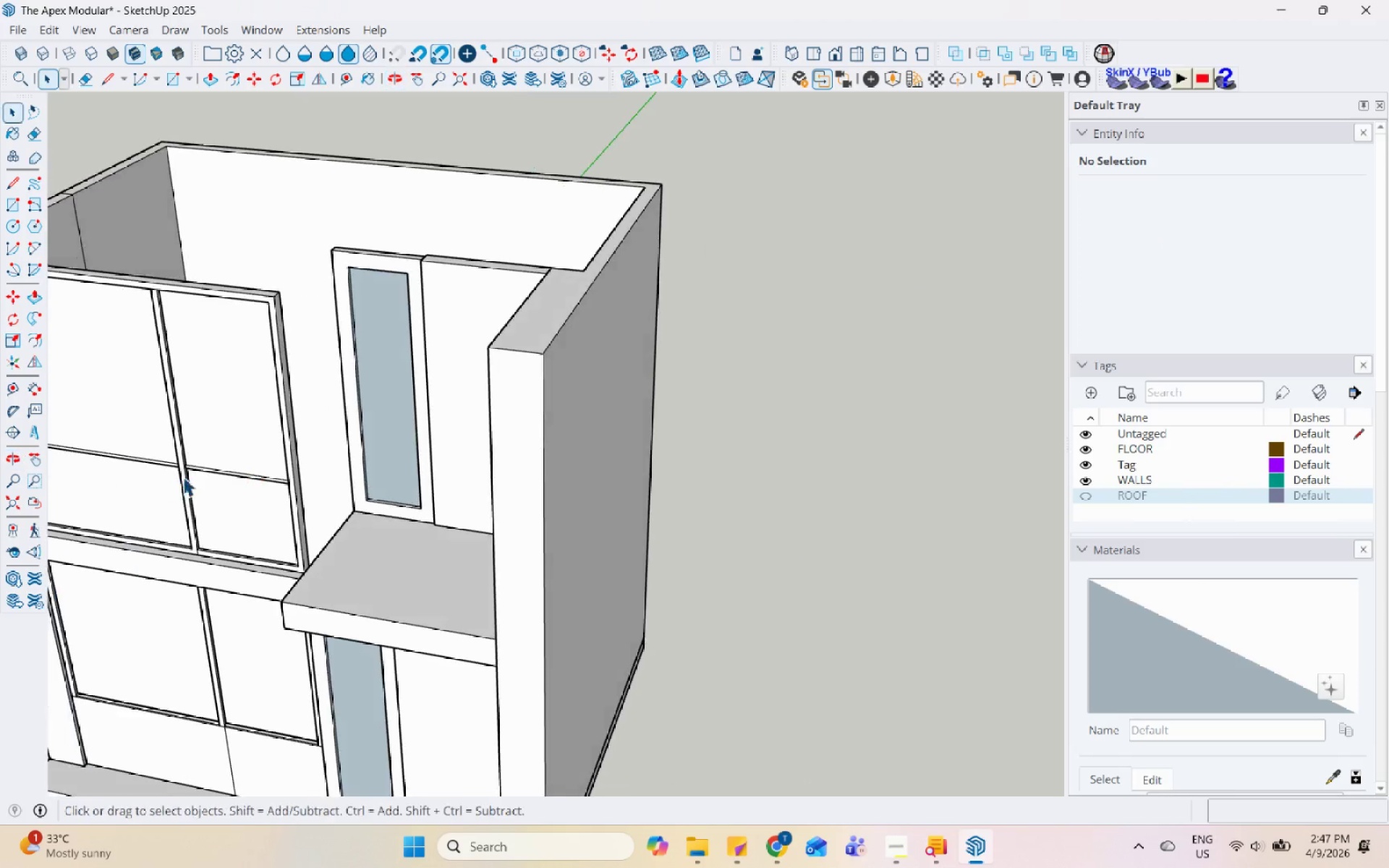 
scroll: coordinate [210, 470], scroll_direction: none, amount: 0.0
 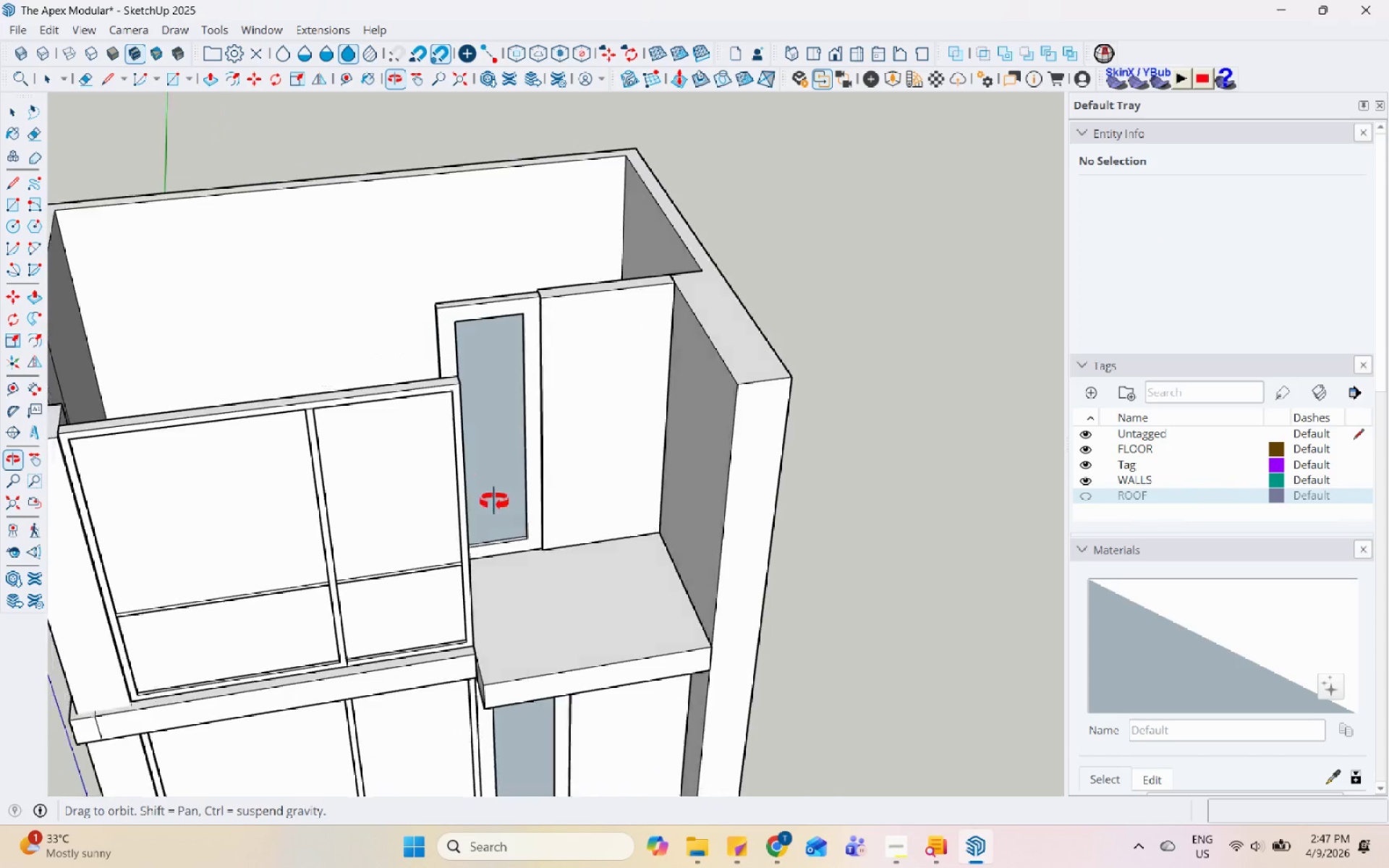 
middle_click([883, 576])
 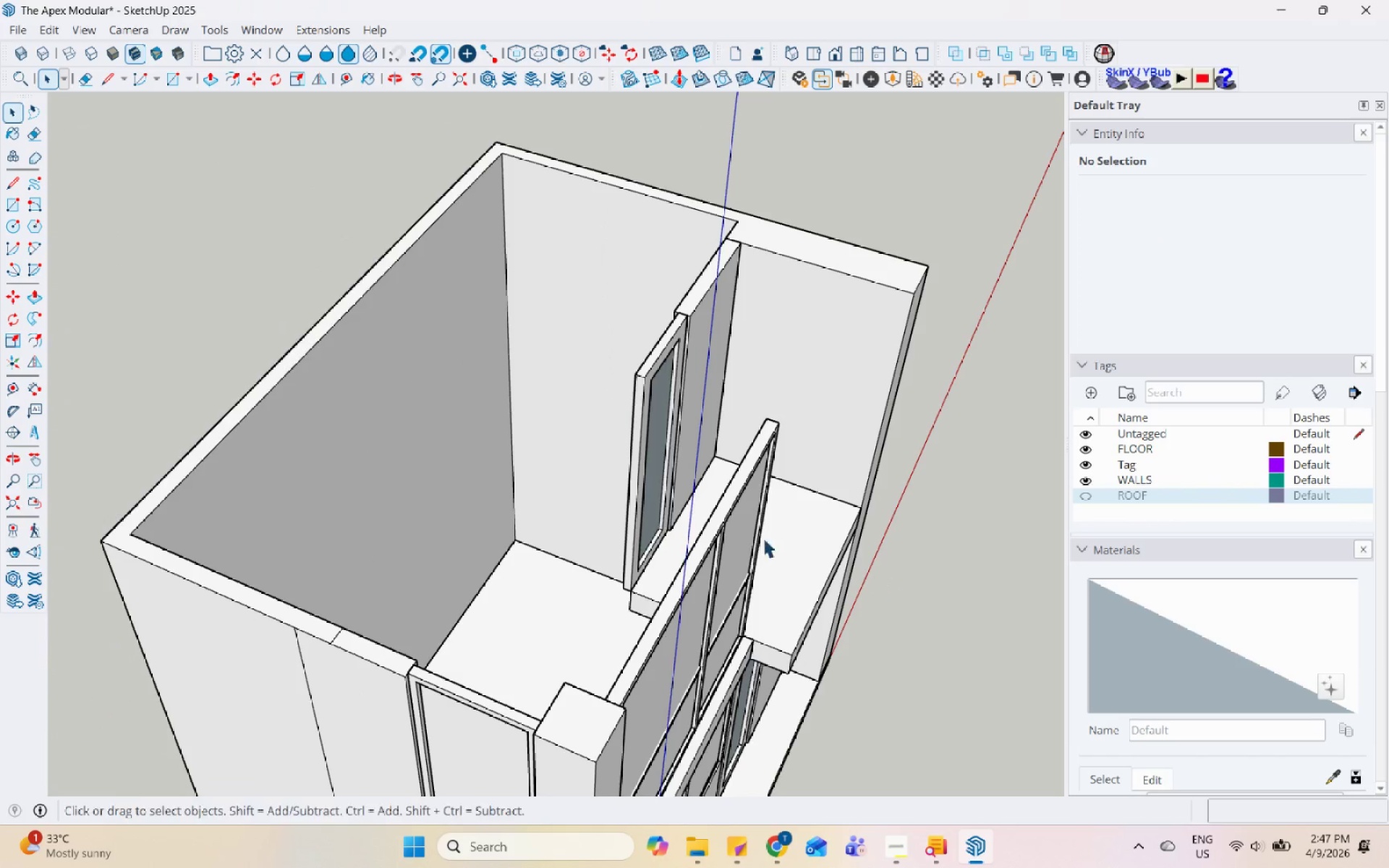 
scroll: coordinate [756, 536], scroll_direction: down, amount: 1.0
 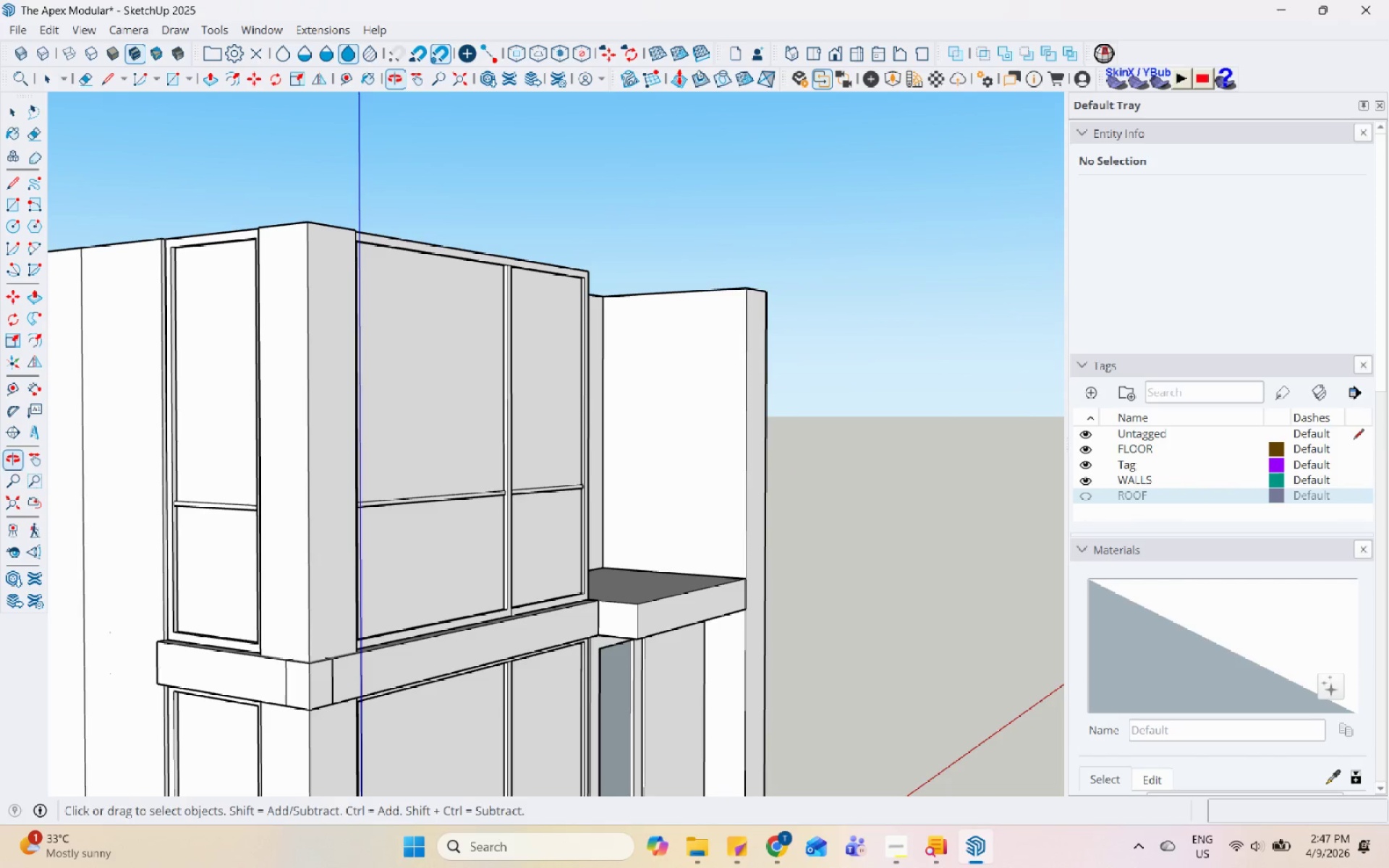 
left_click([900, 848])